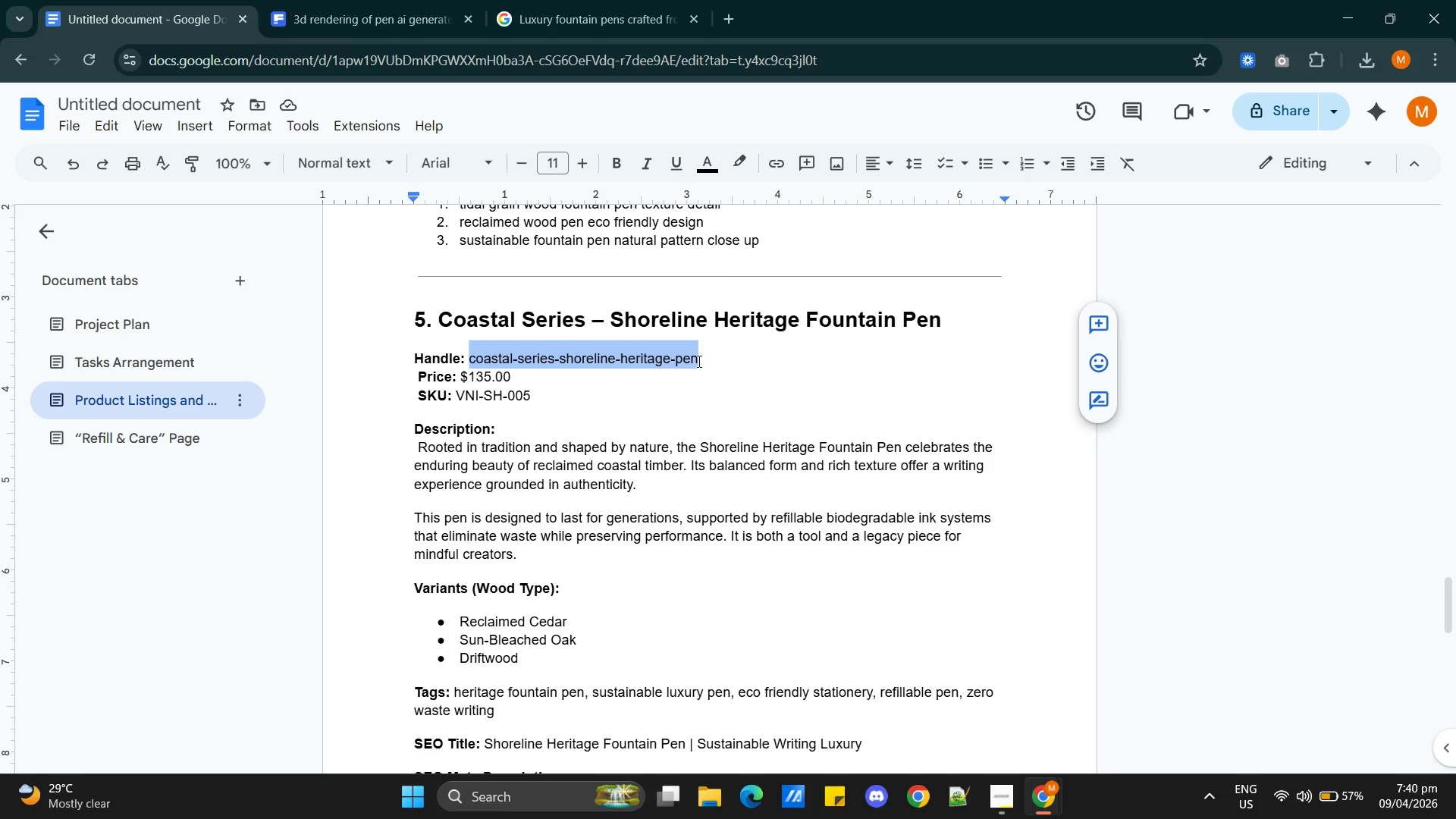 
key(Control+C)
 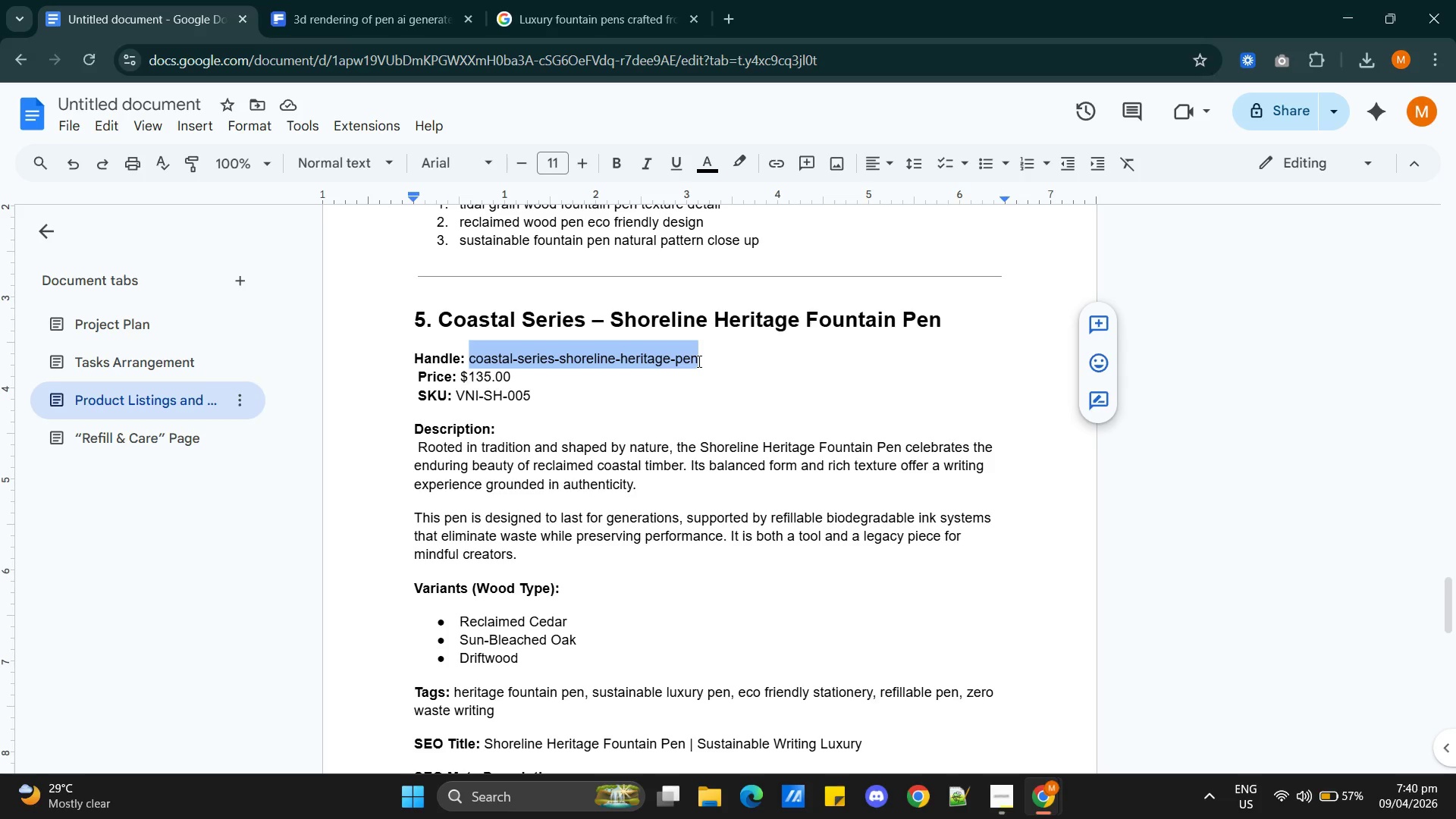 
key(Alt+AltLeft)
 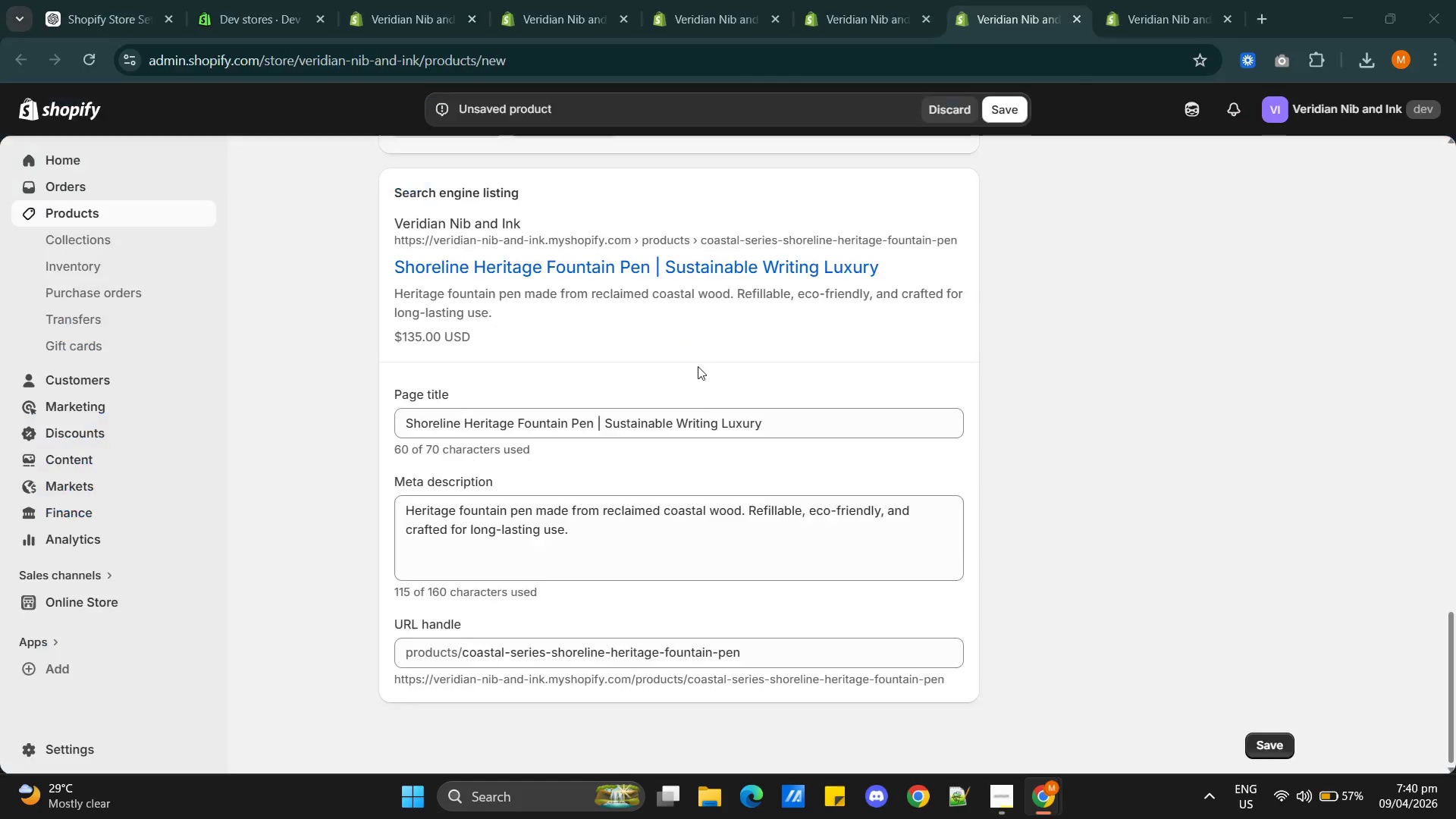 
key(Alt+Tab)
 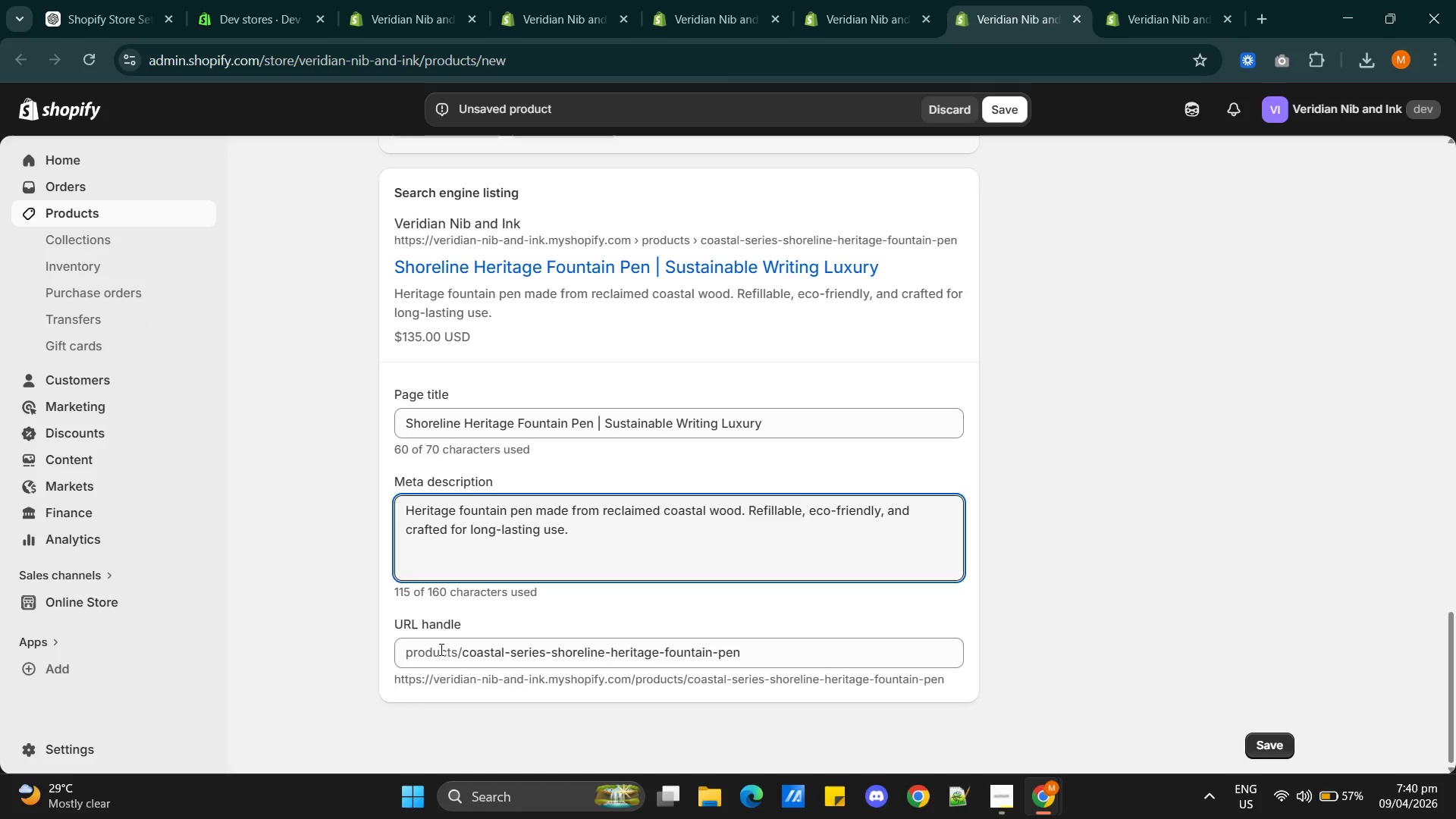 
double_click([440, 649])
 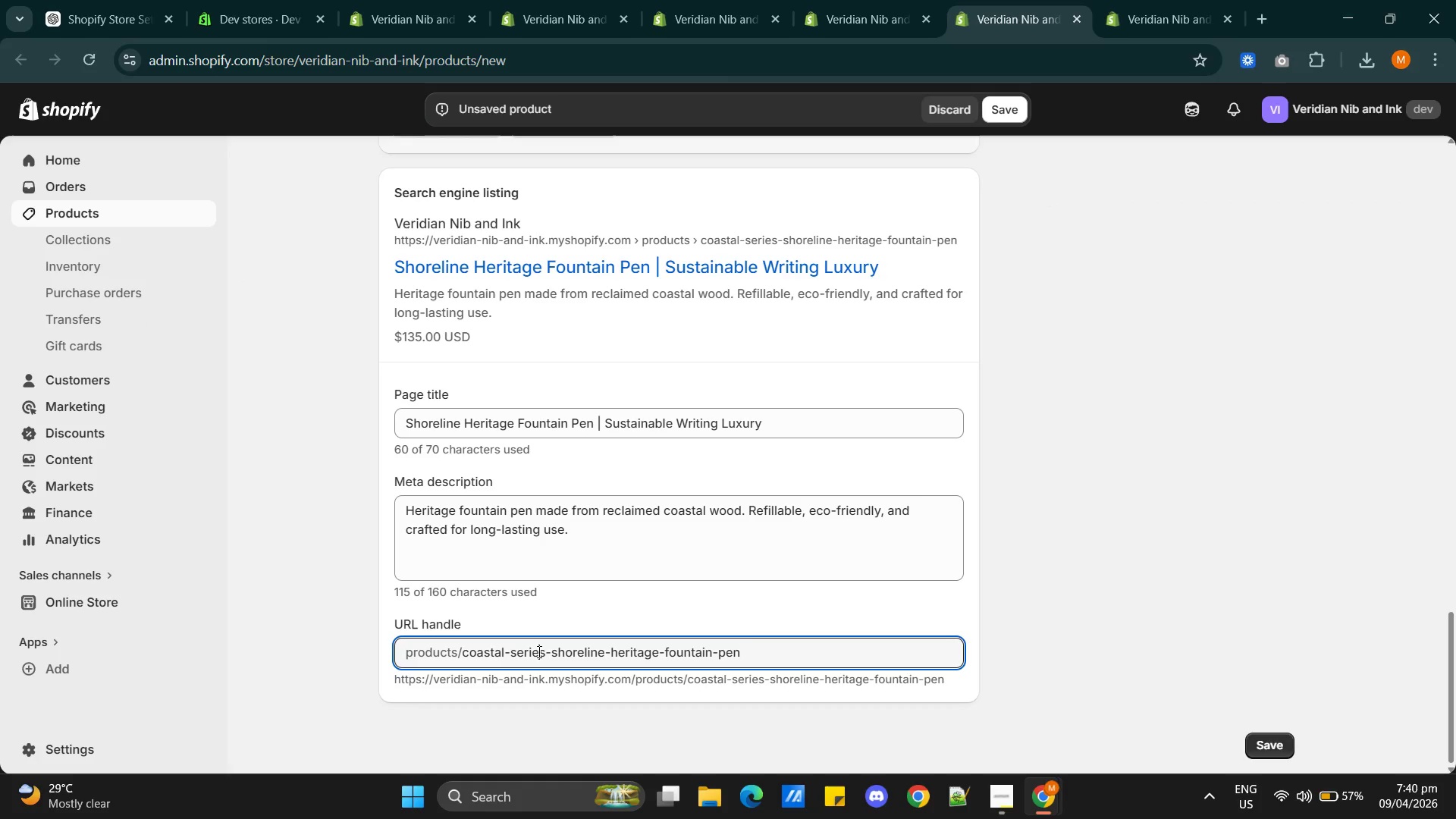 
triple_click([538, 651])
 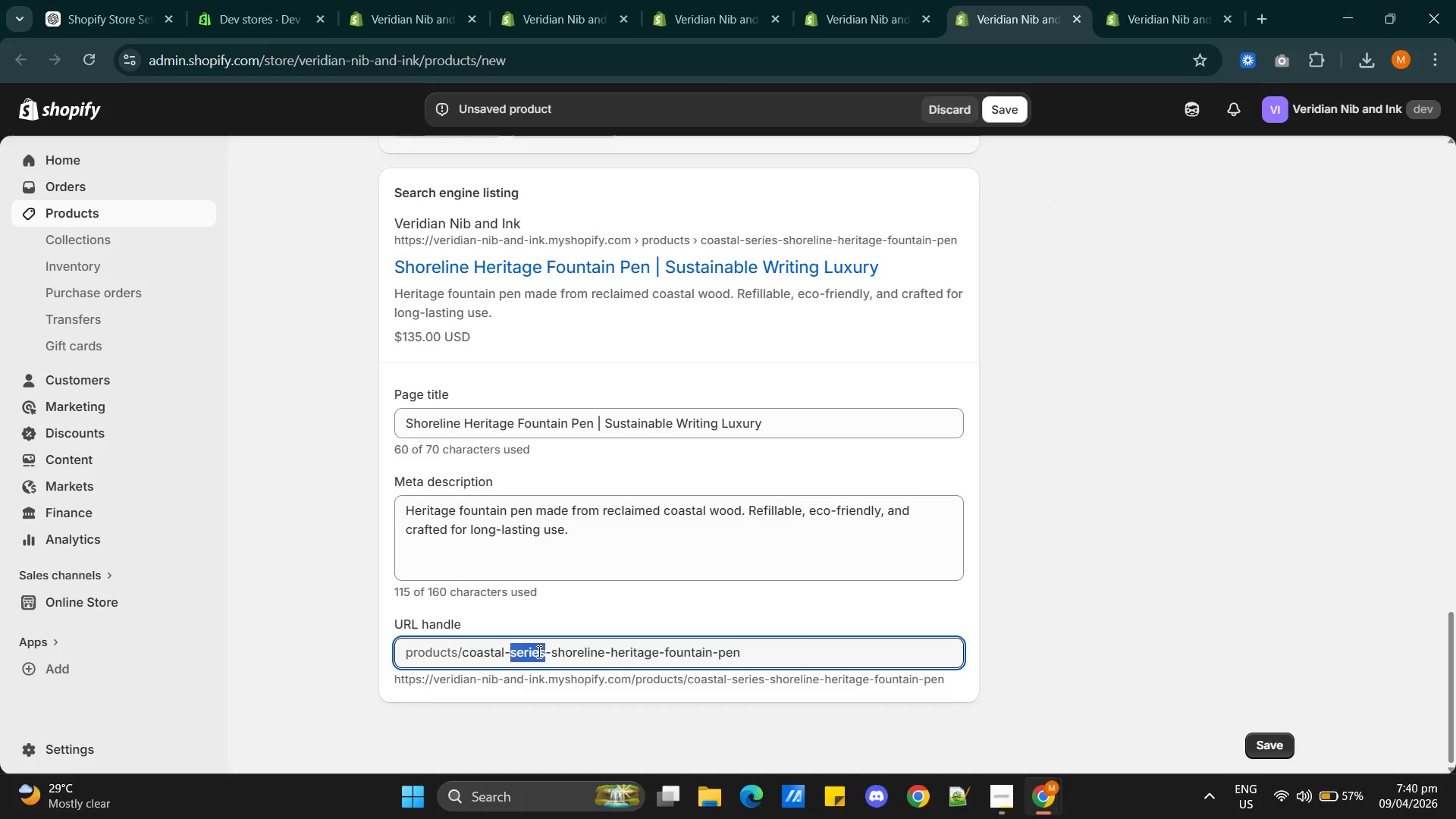 
triple_click([538, 651])
 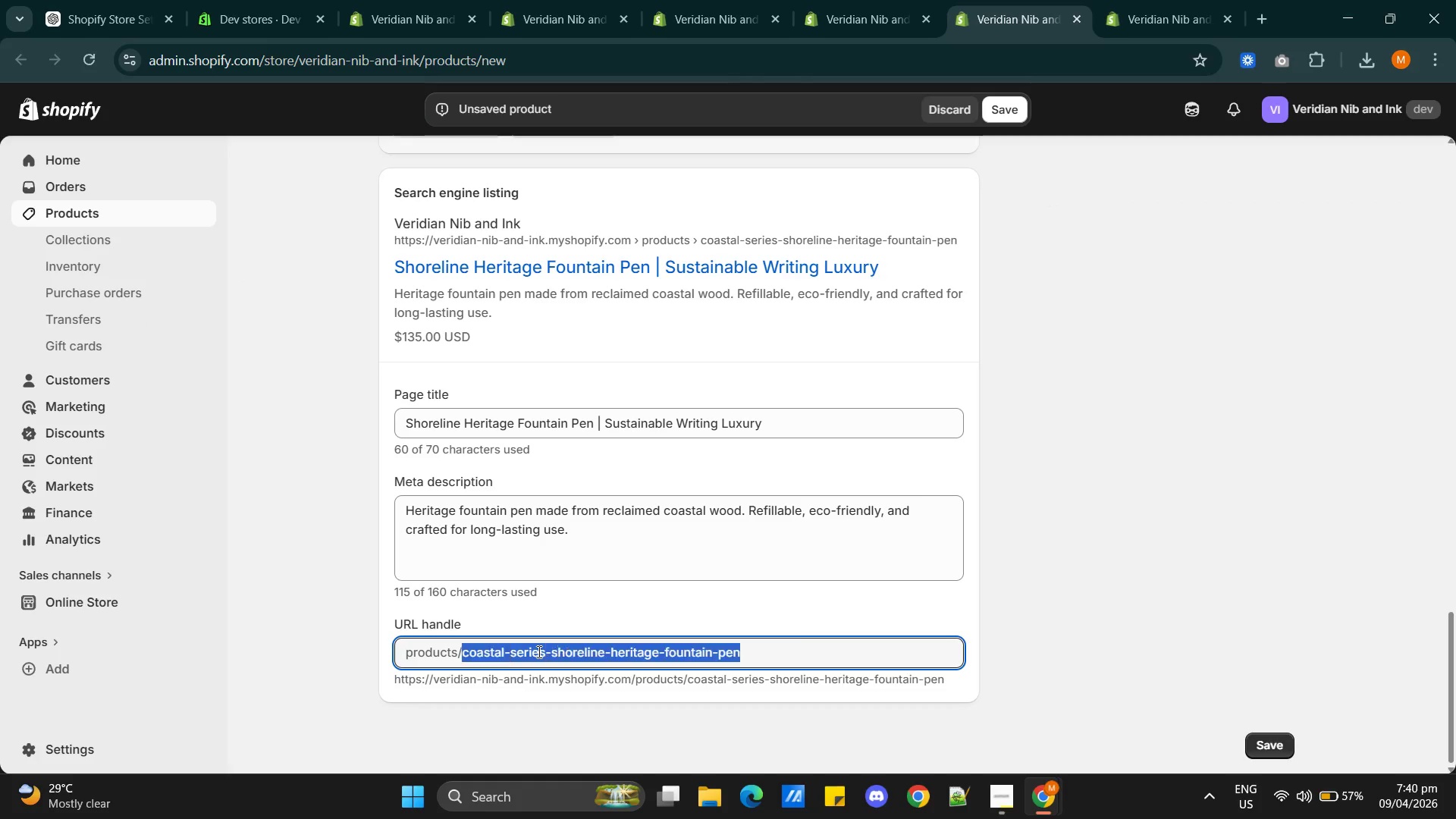 
triple_click([538, 651])
 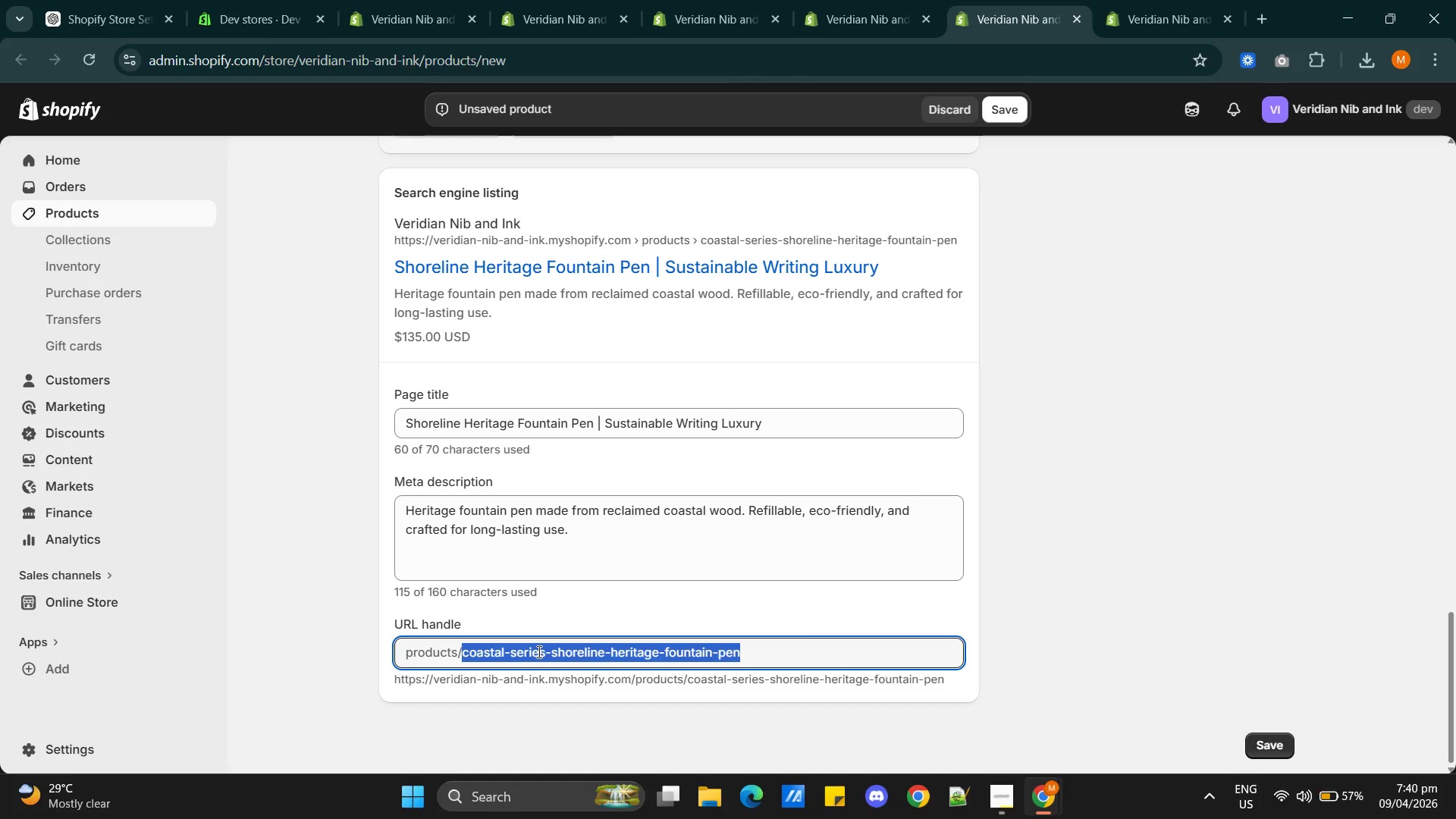 
key(Control+V)
 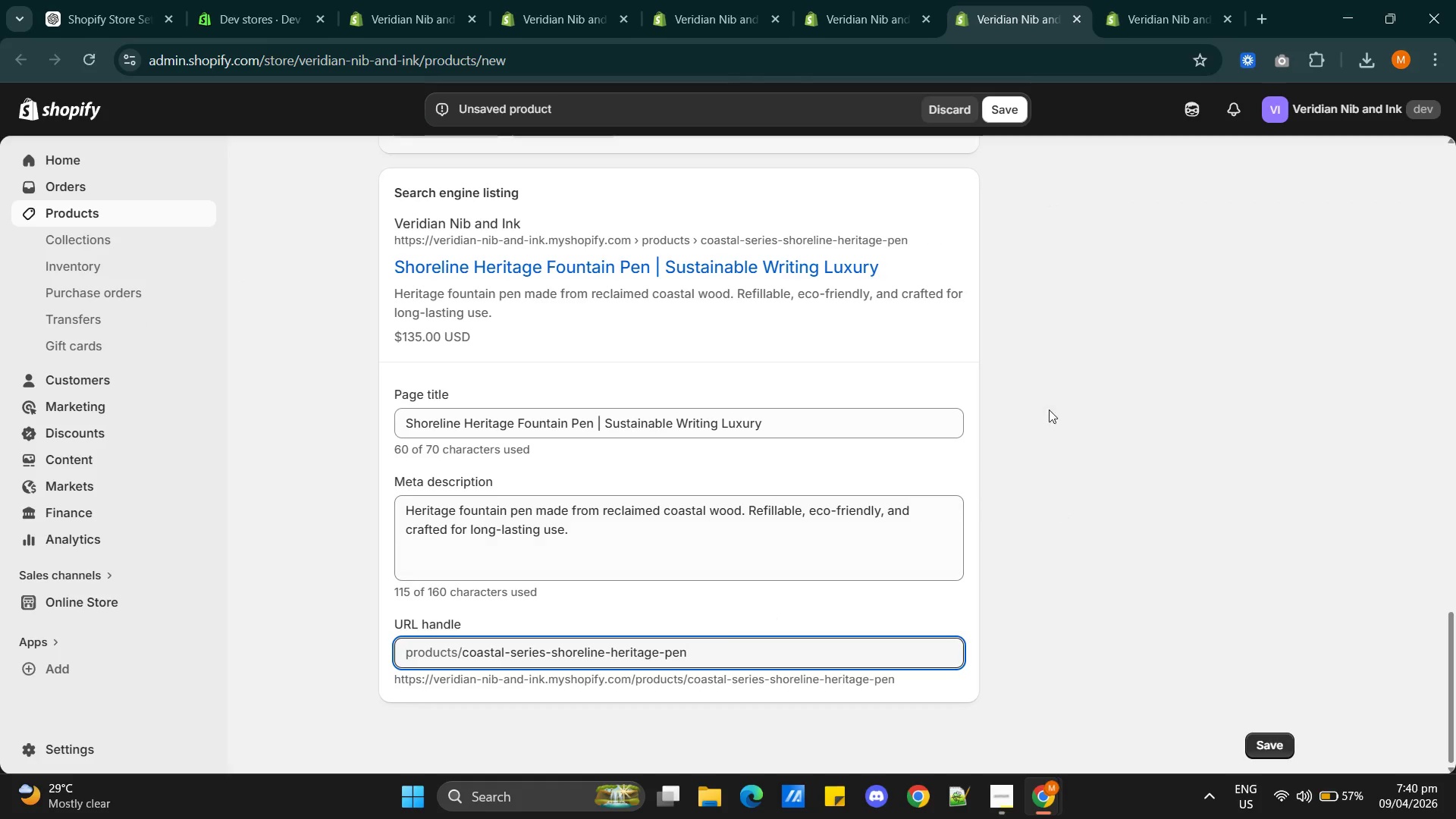 
left_click([1004, 104])
 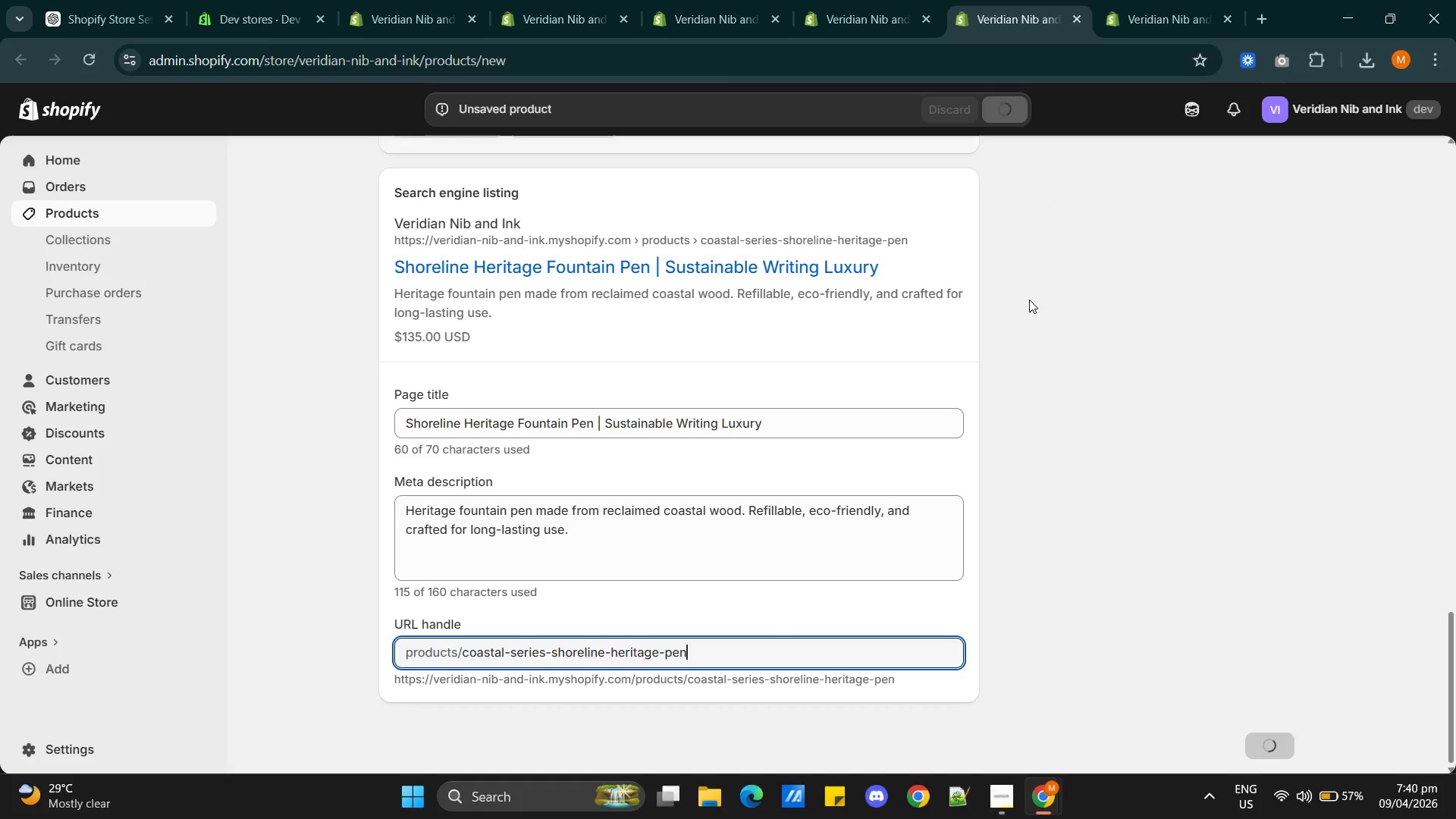 
wait(8.08)
 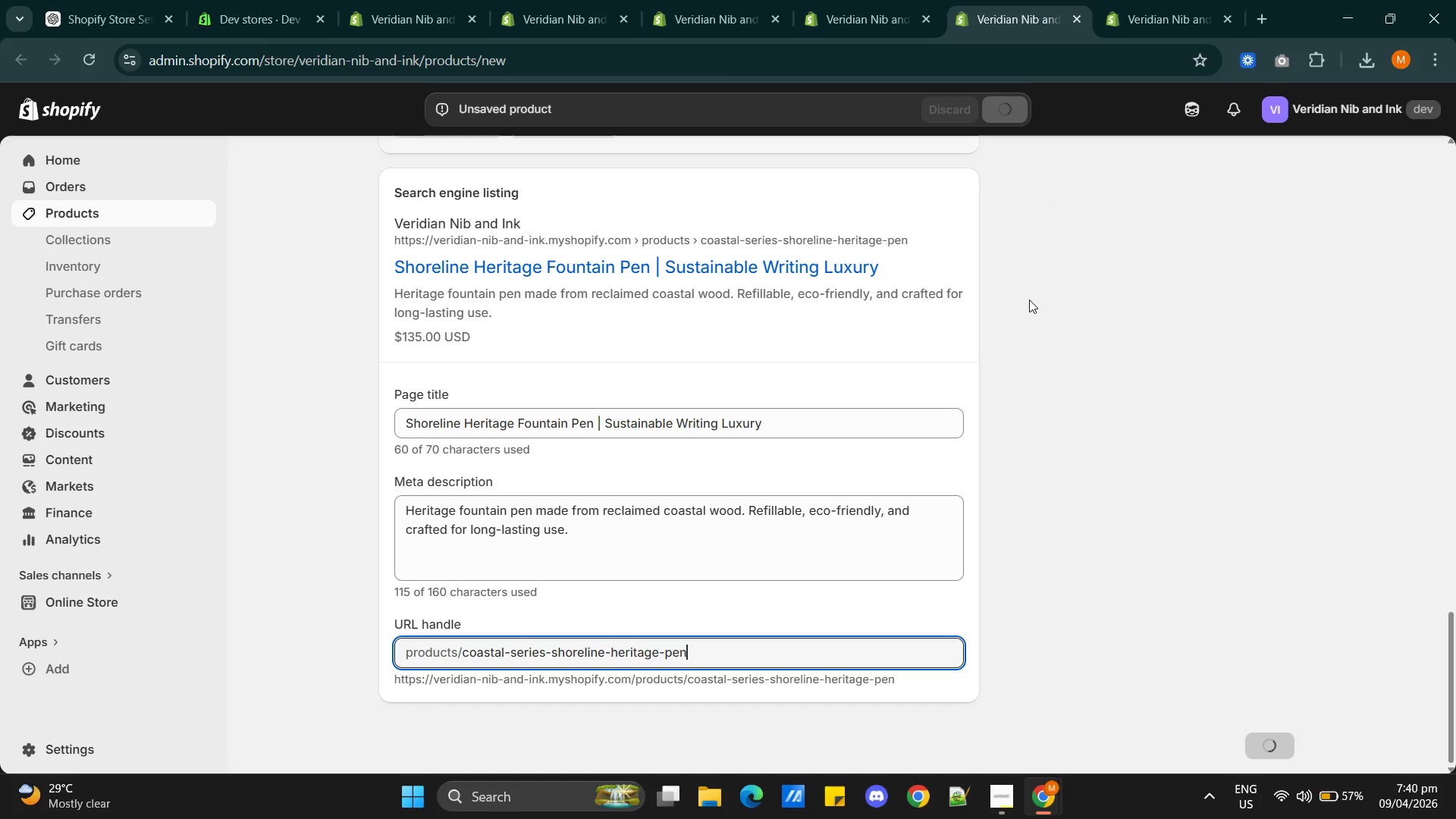 
scroll: coordinate [732, 475], scroll_direction: down, amount: 5.0
 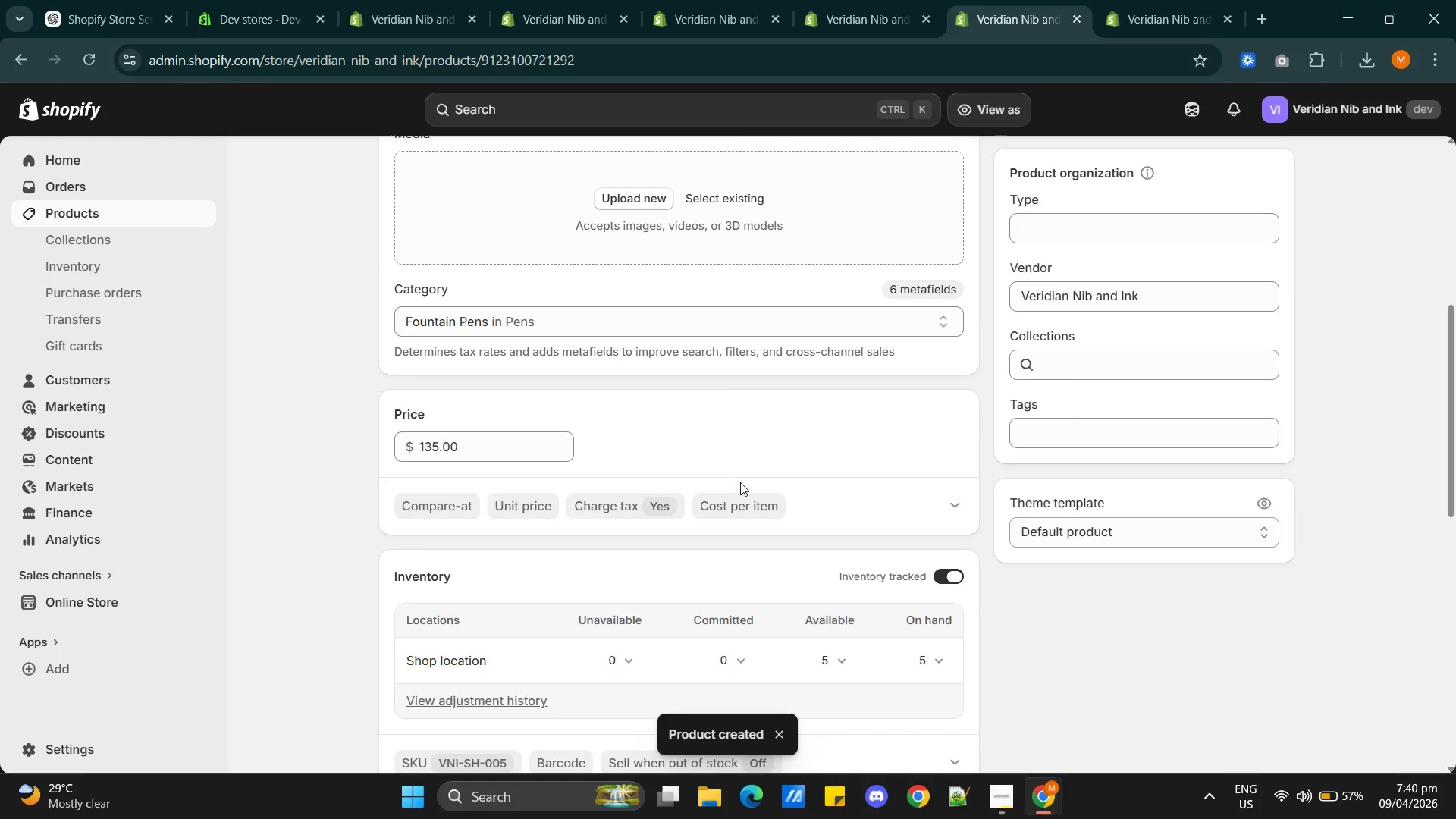 
scroll: coordinate [740, 497], scroll_direction: up, amount: 6.0
 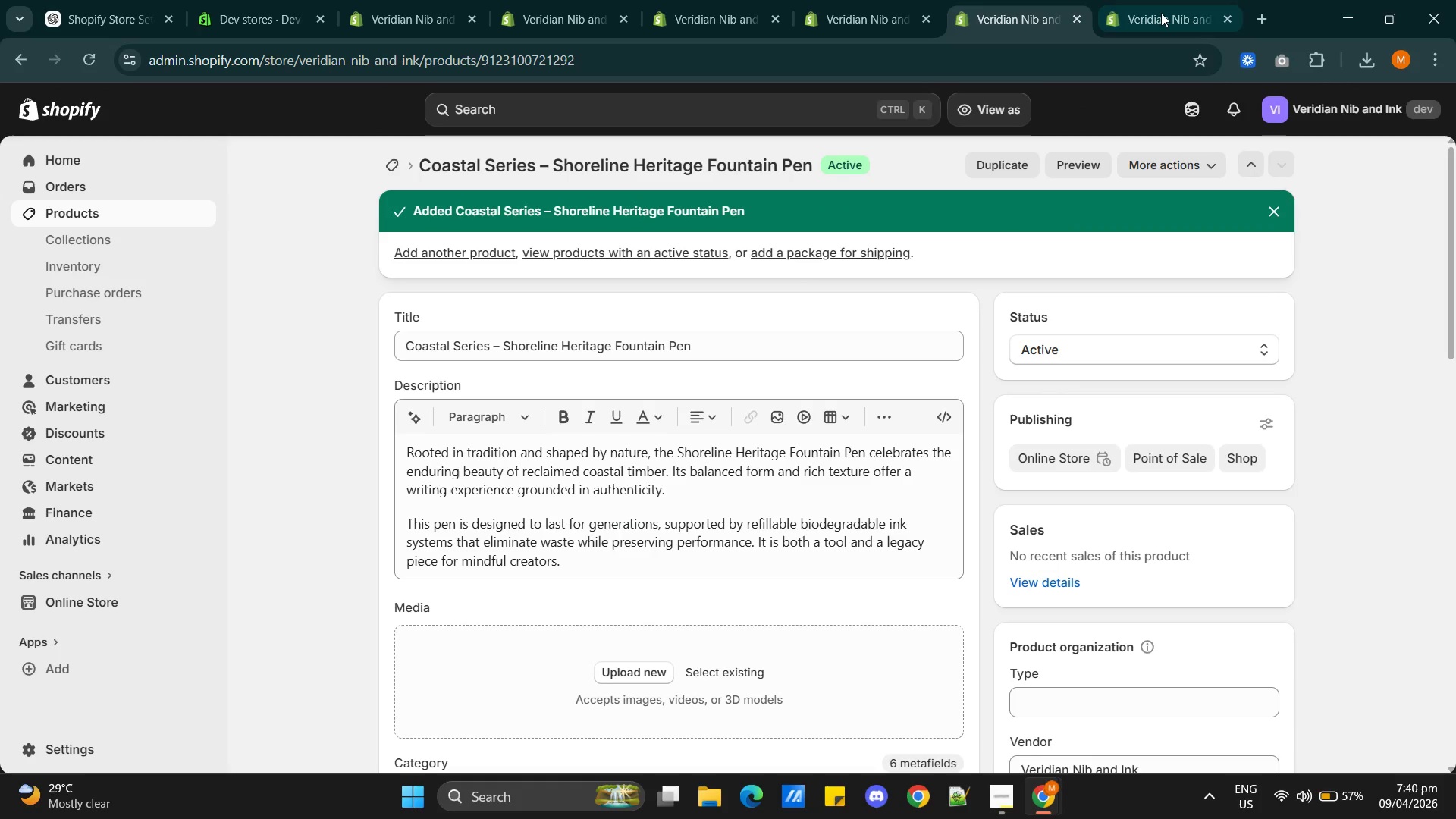 
left_click([1161, 13])
 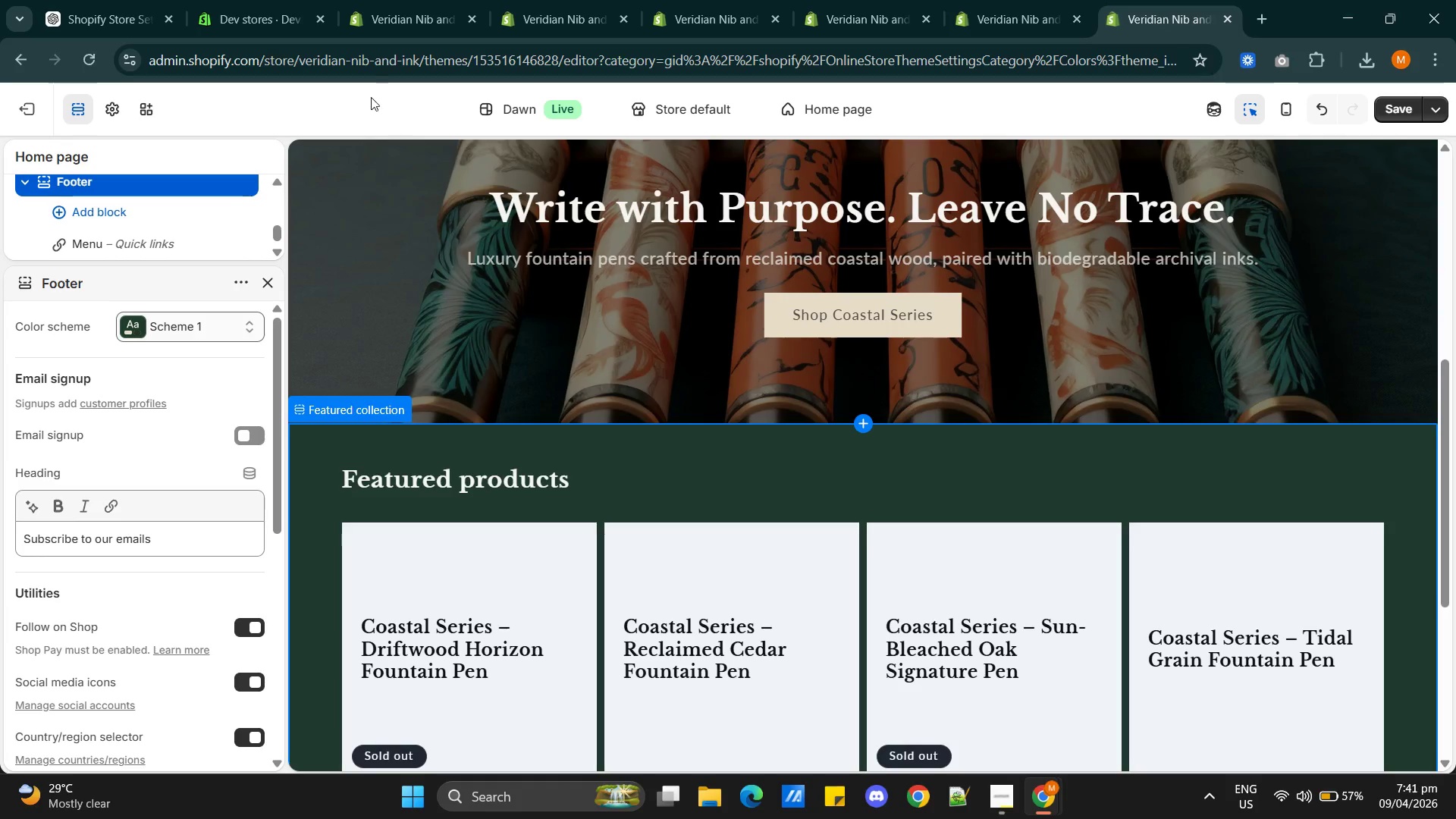 
left_click([372, 54])
 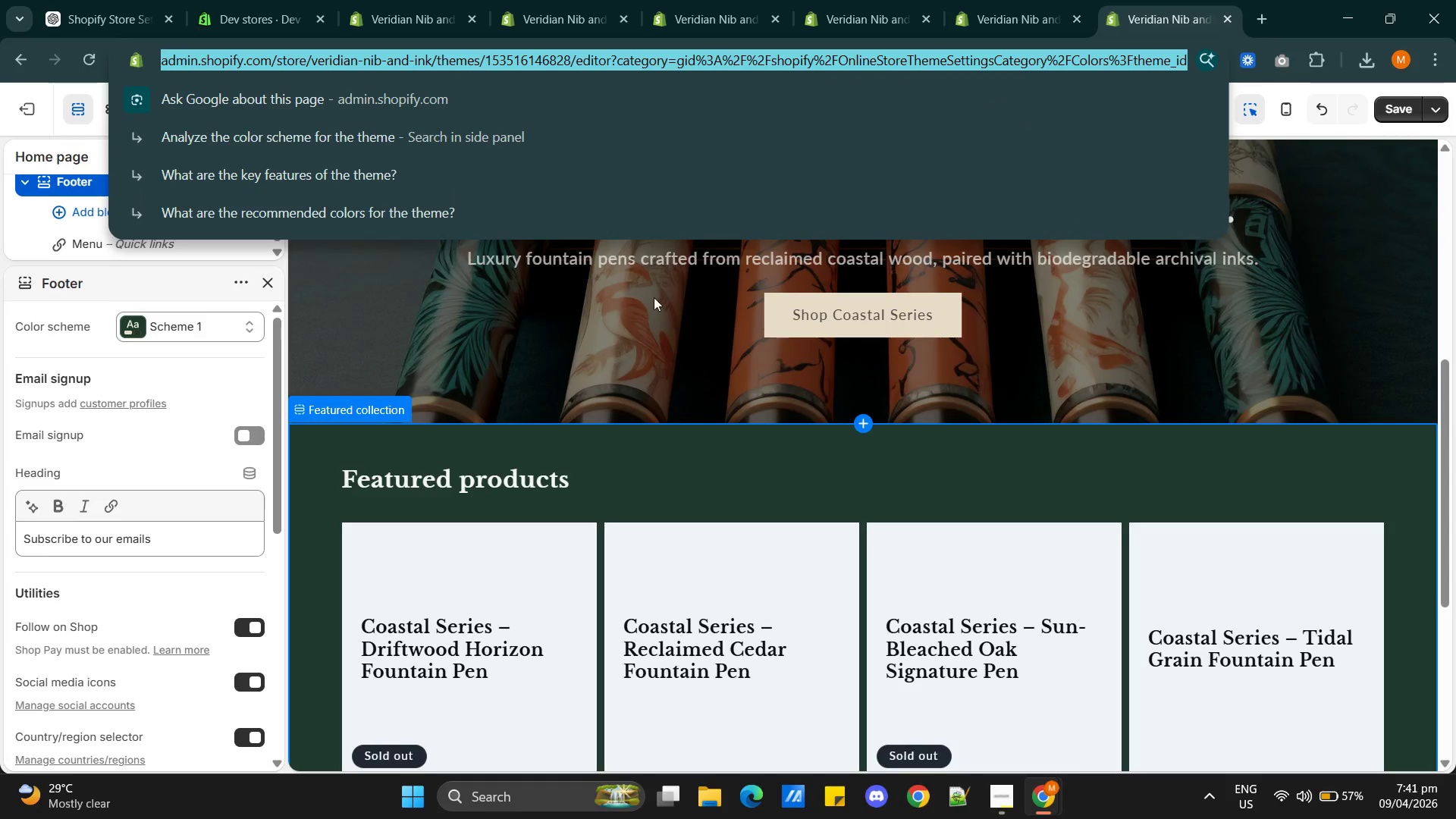 
left_click([1018, 481])
 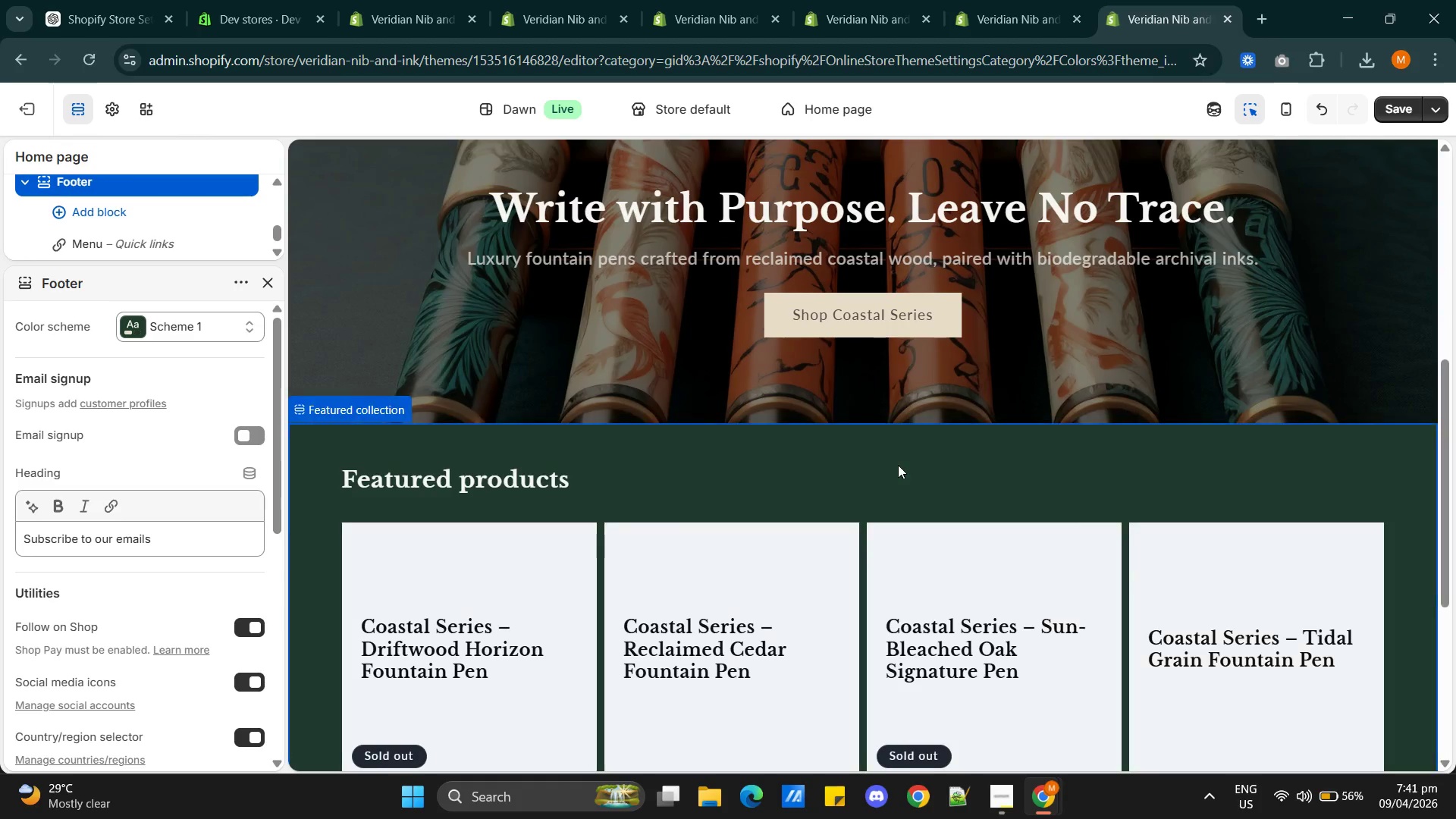 
scroll: coordinate [896, 465], scroll_direction: down, amount: 4.0
 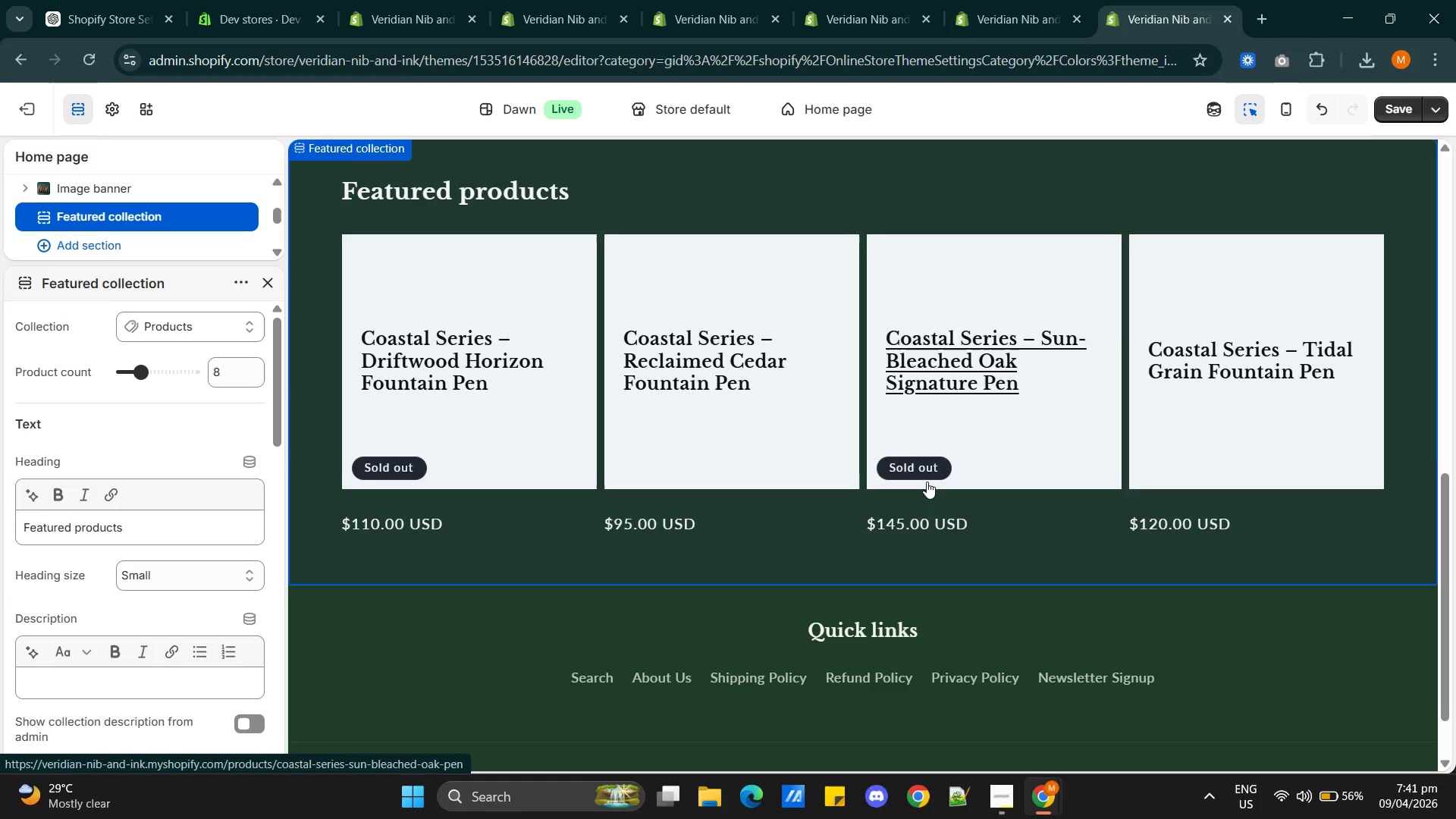 
scroll: coordinate [927, 479], scroll_direction: up, amount: 3.0
 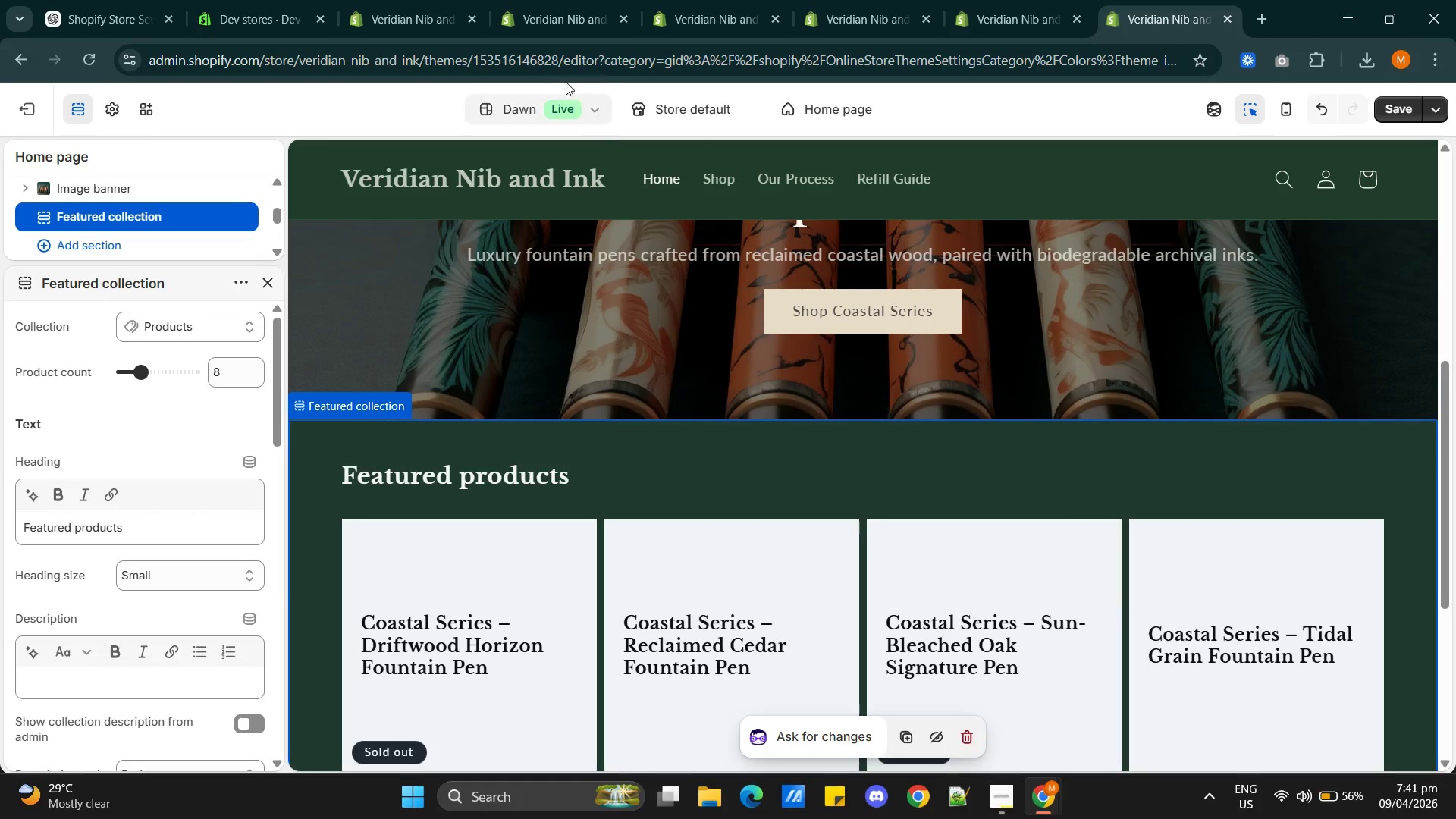 
left_click([558, 67])
 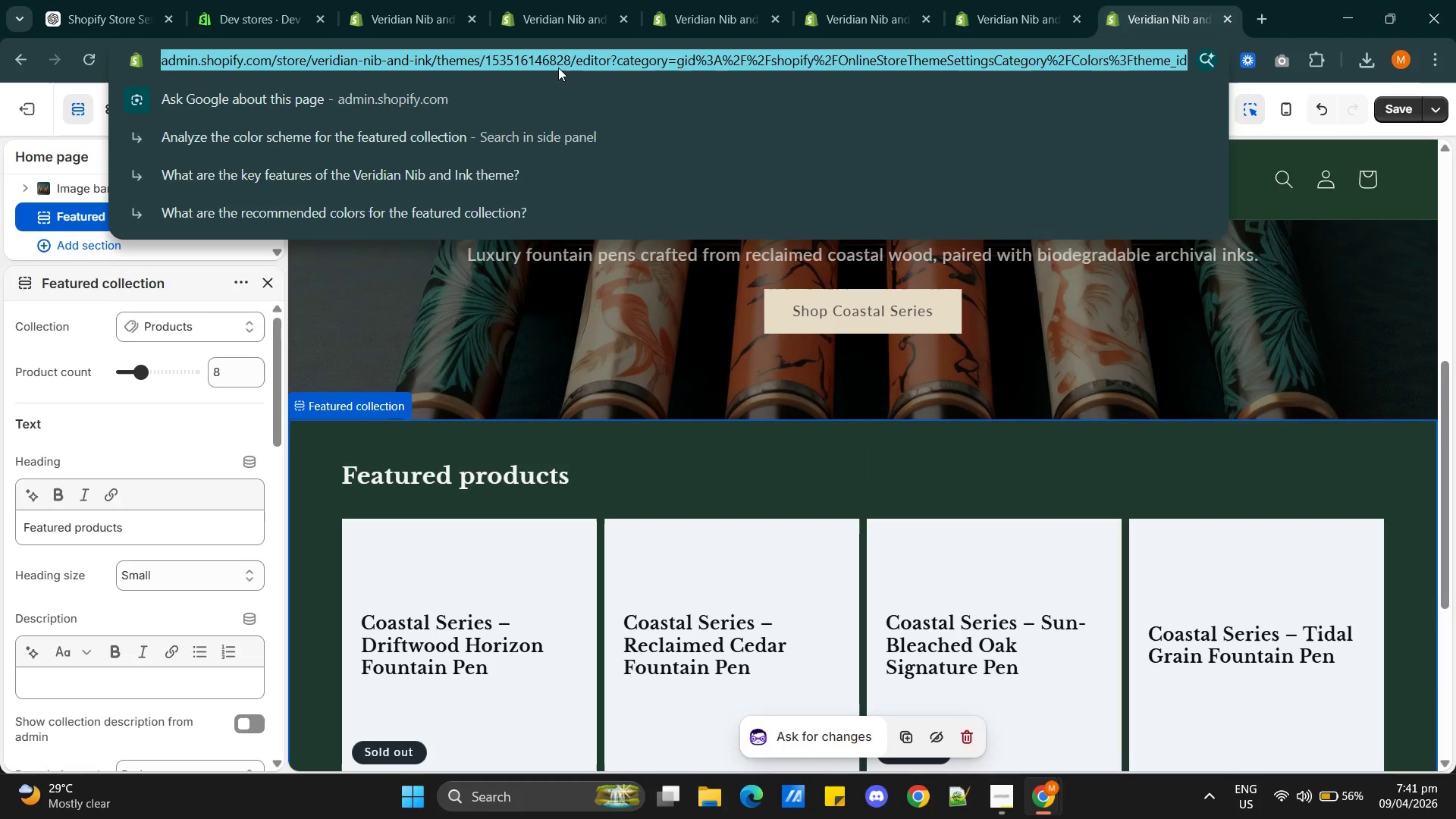 
key(Enter)
 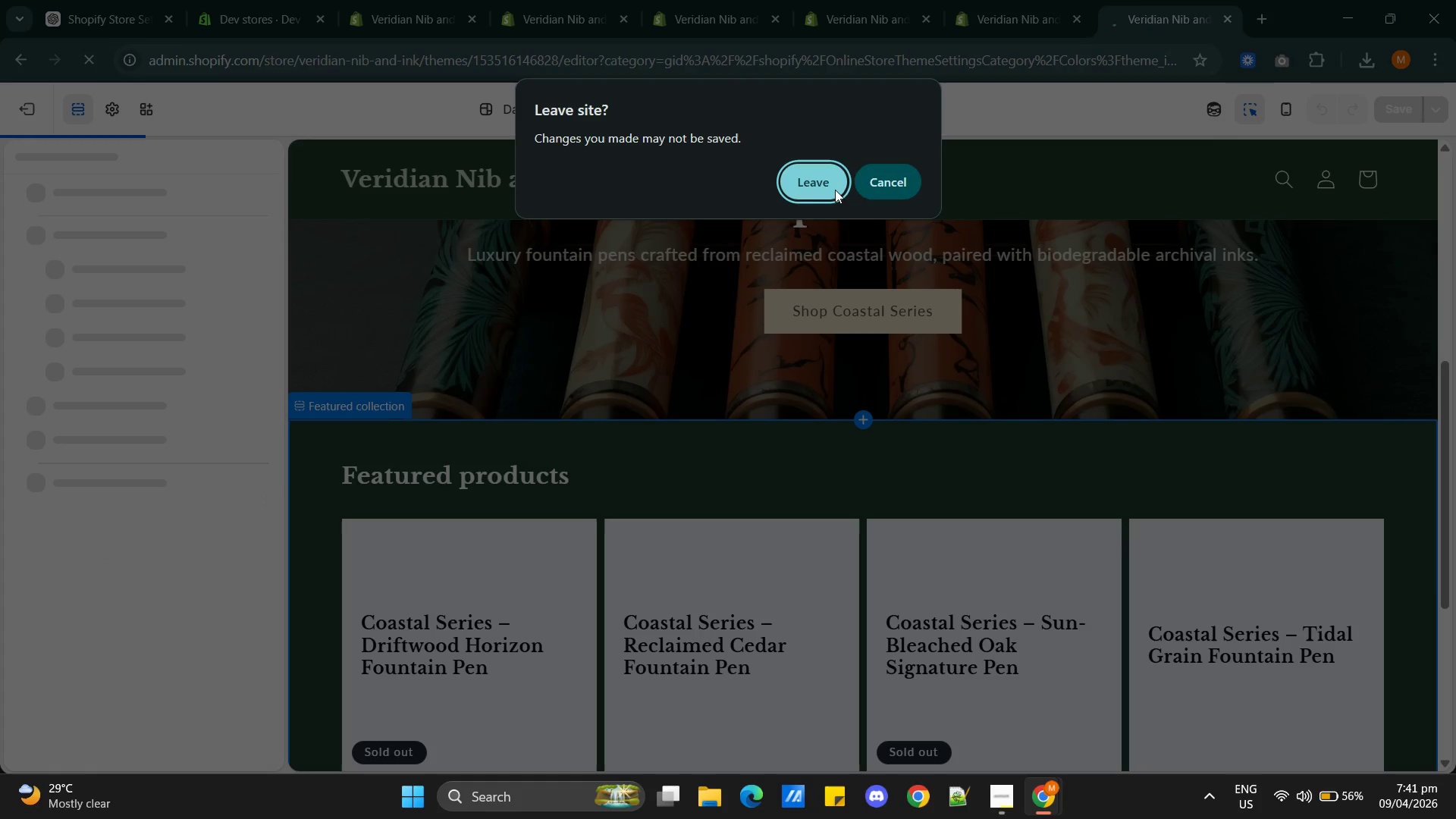 
left_click([885, 188])
 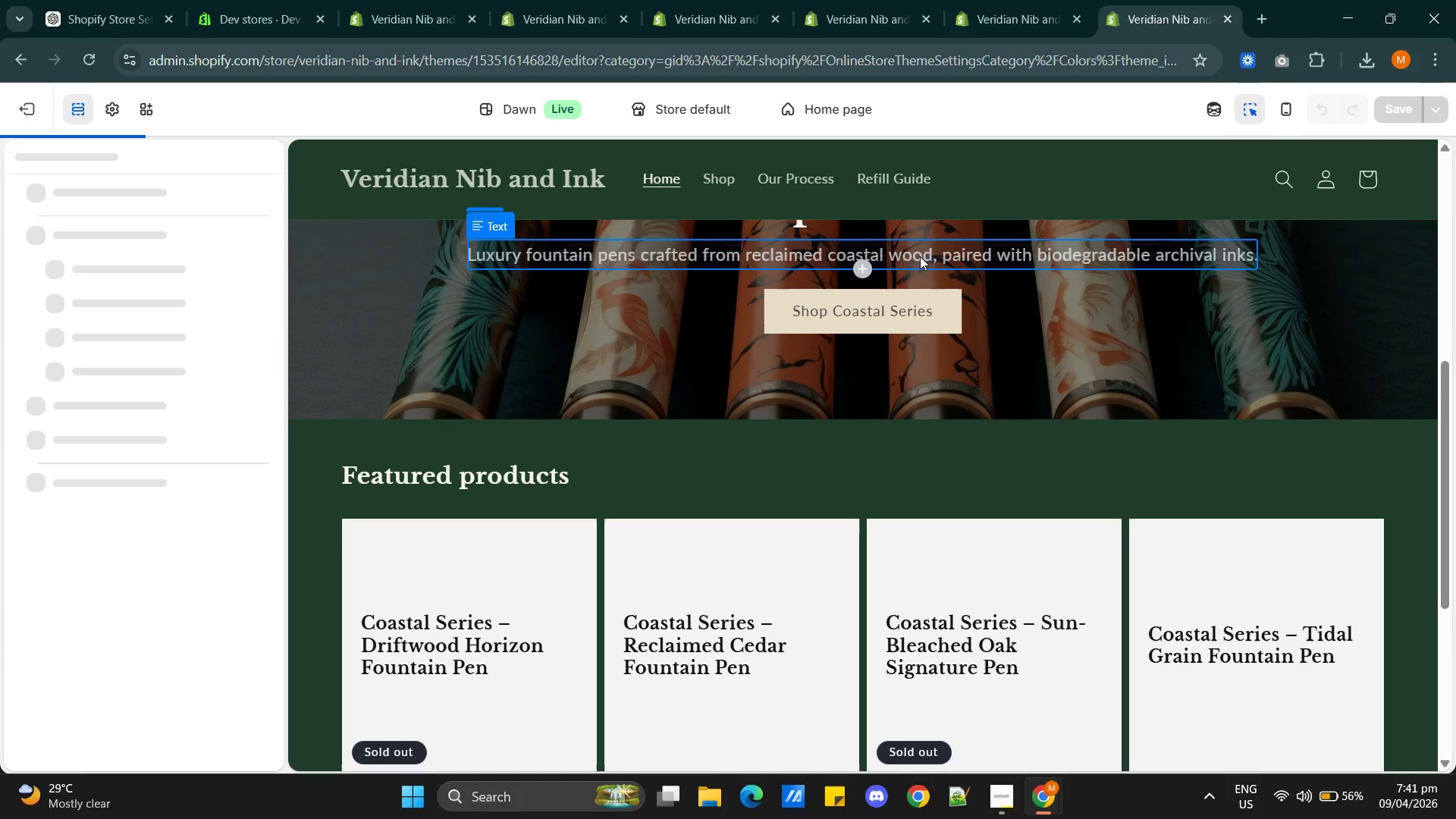 
left_click([1012, 2])
 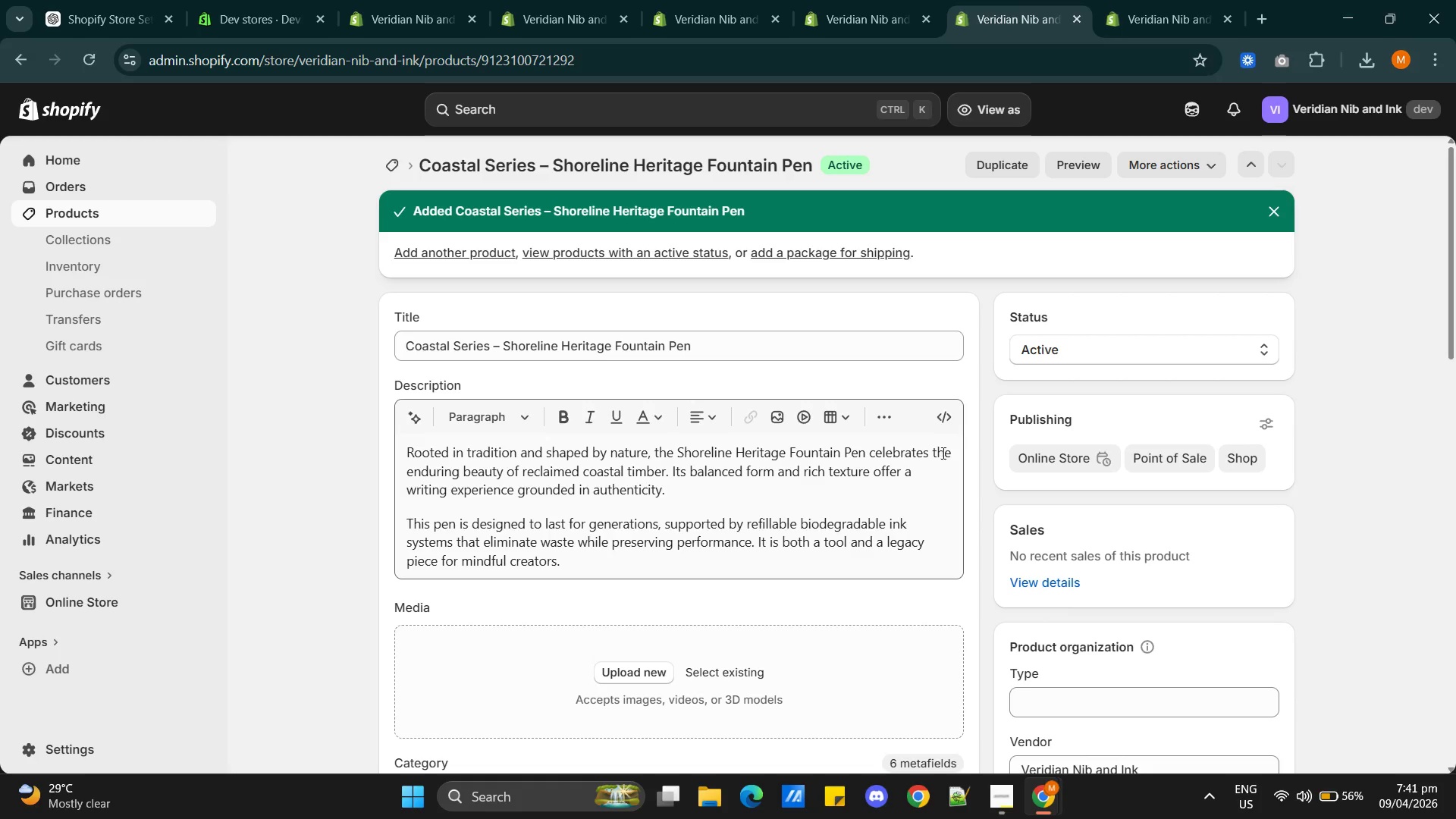 
scroll: coordinate [1094, 573], scroll_direction: down, amount: 14.0
 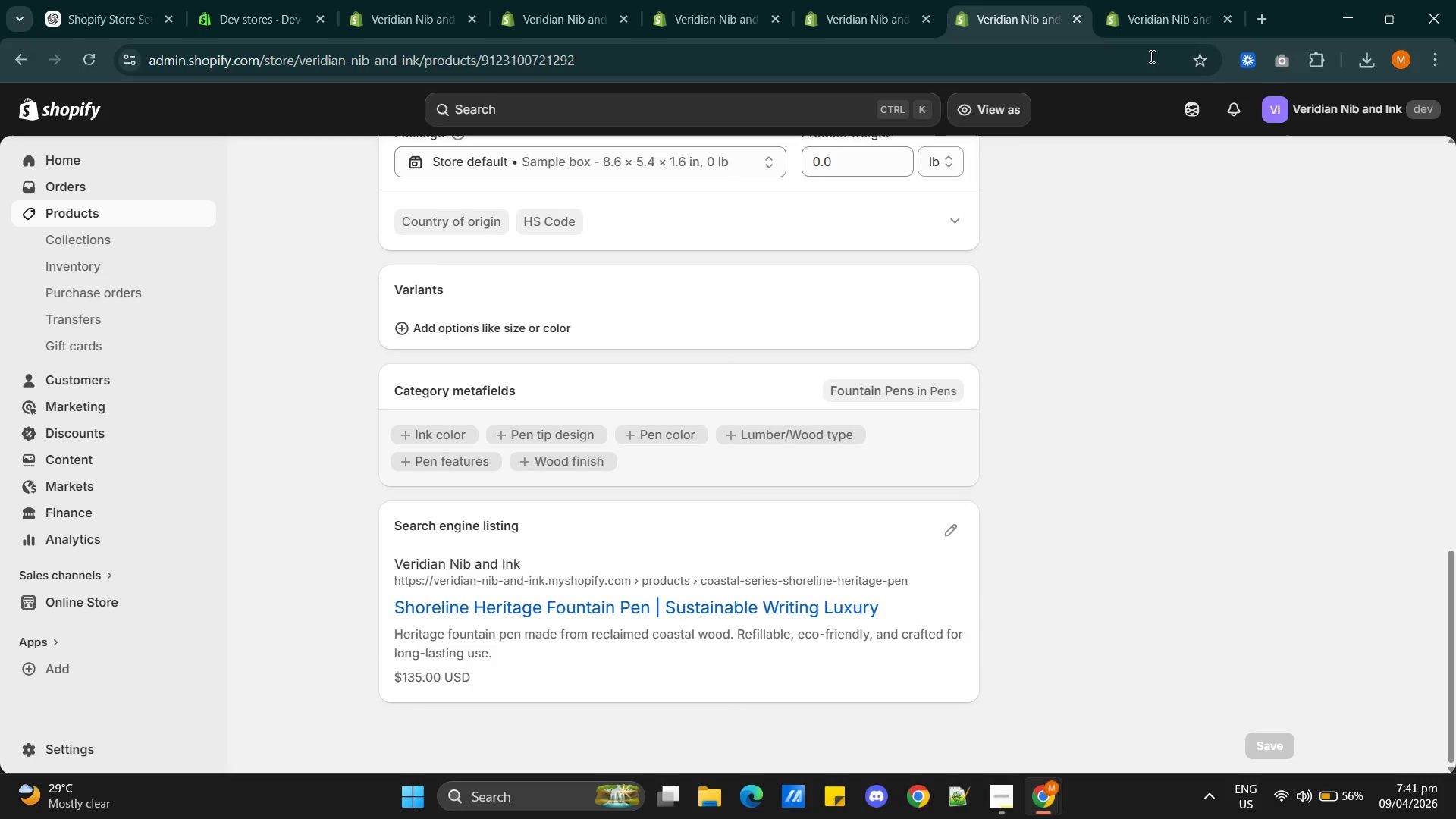 
left_click([1146, 27])
 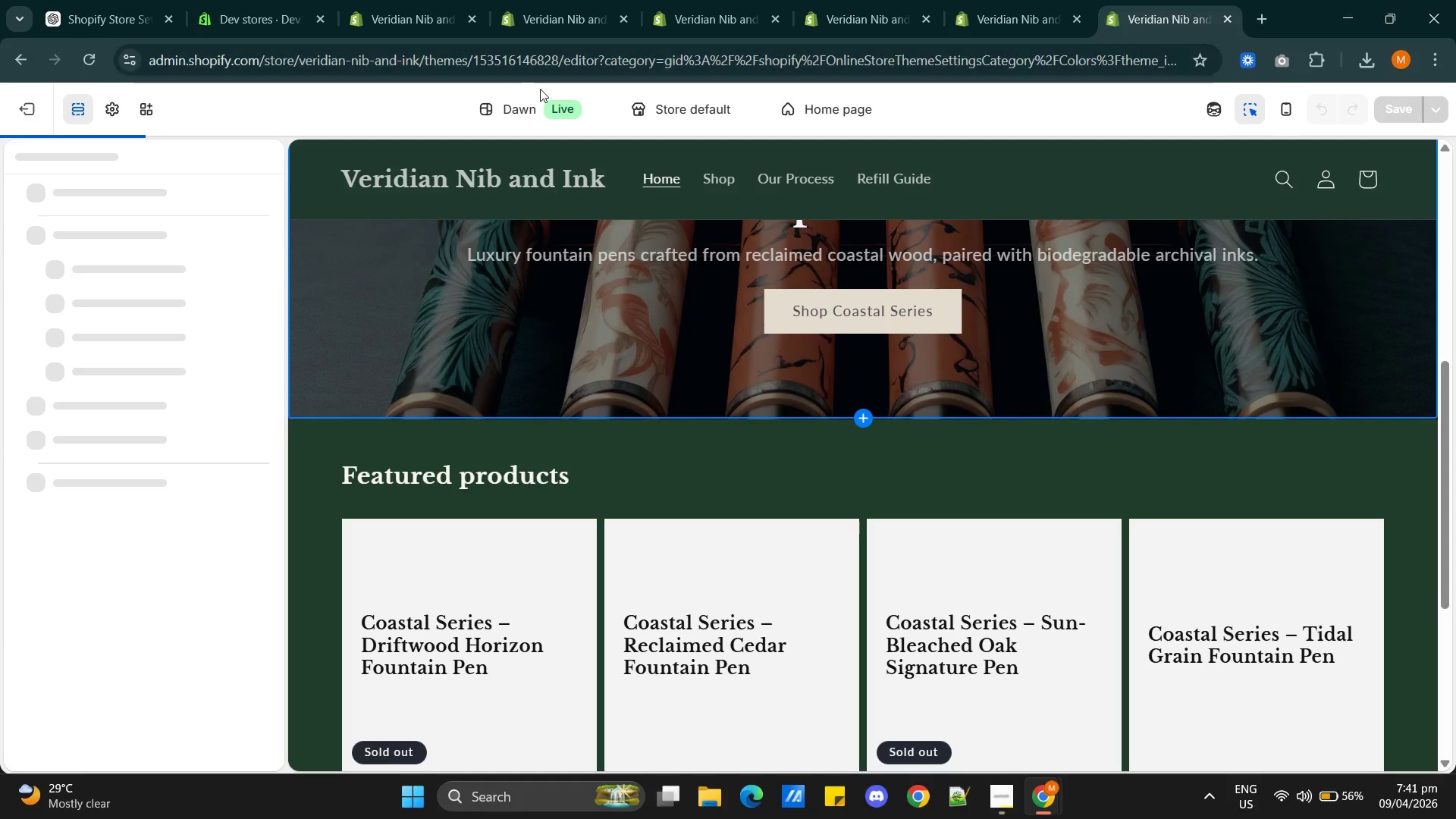 
left_click([624, 68])
 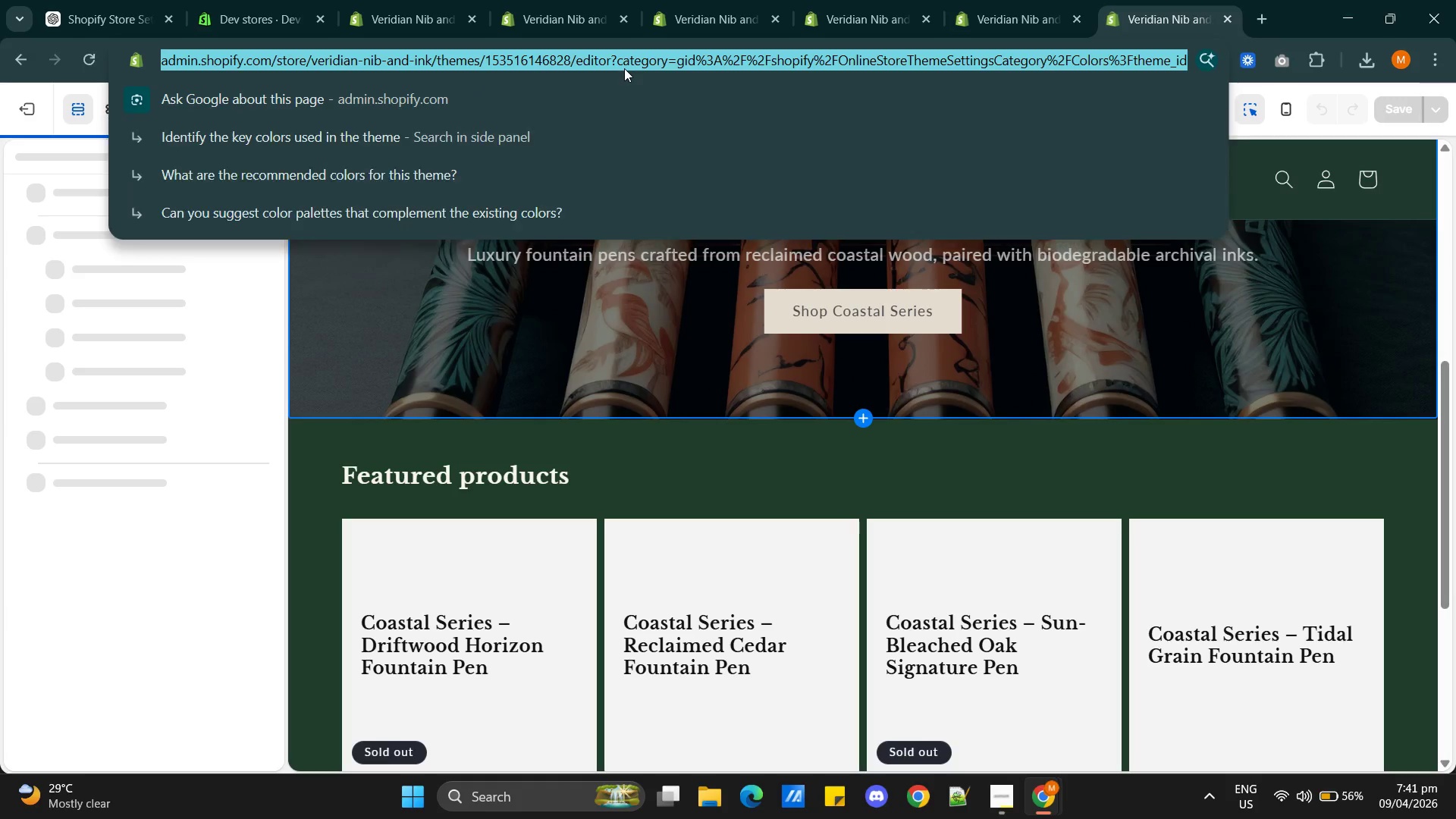 
key(Enter)
 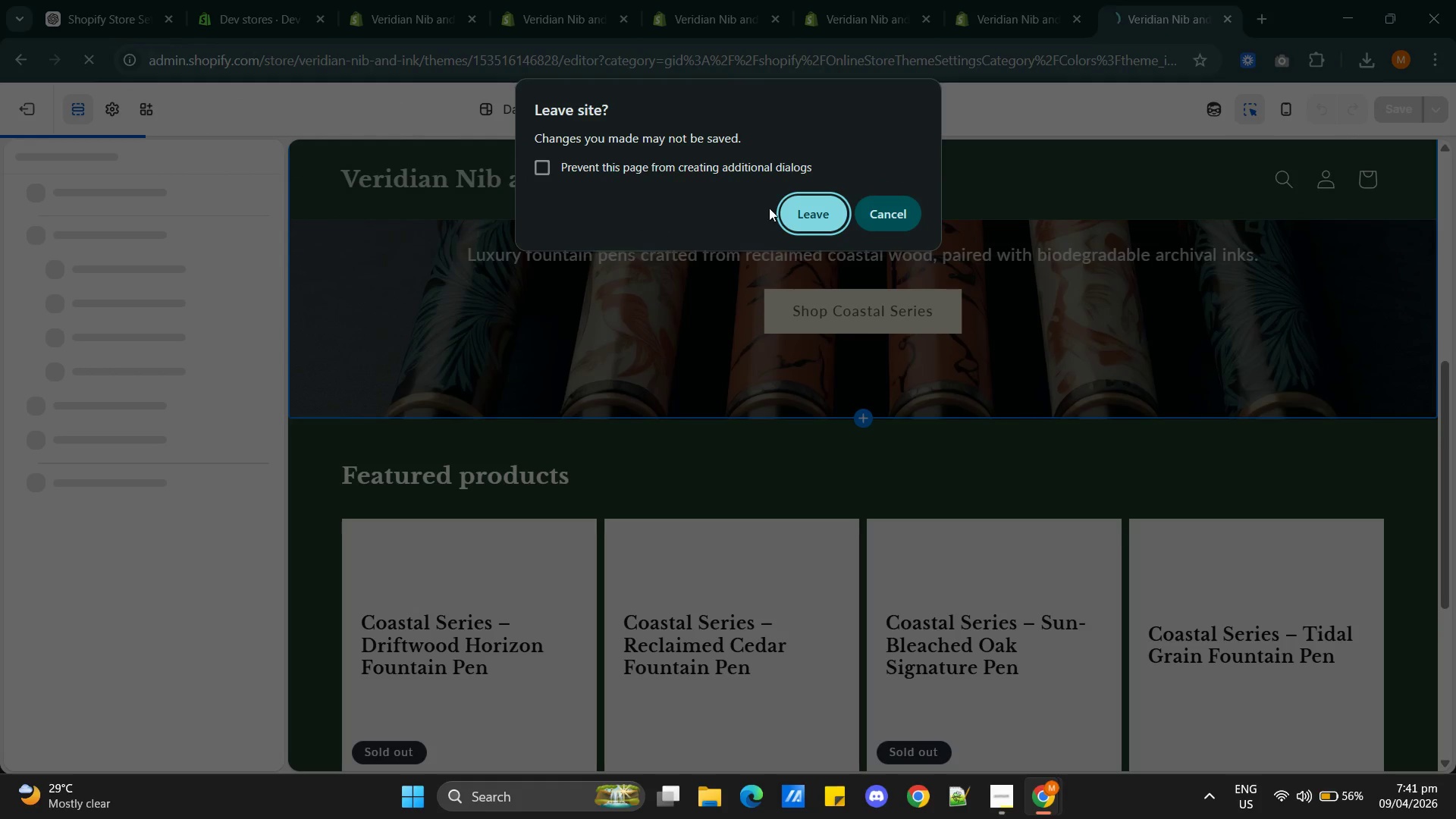 
left_click([799, 217])
 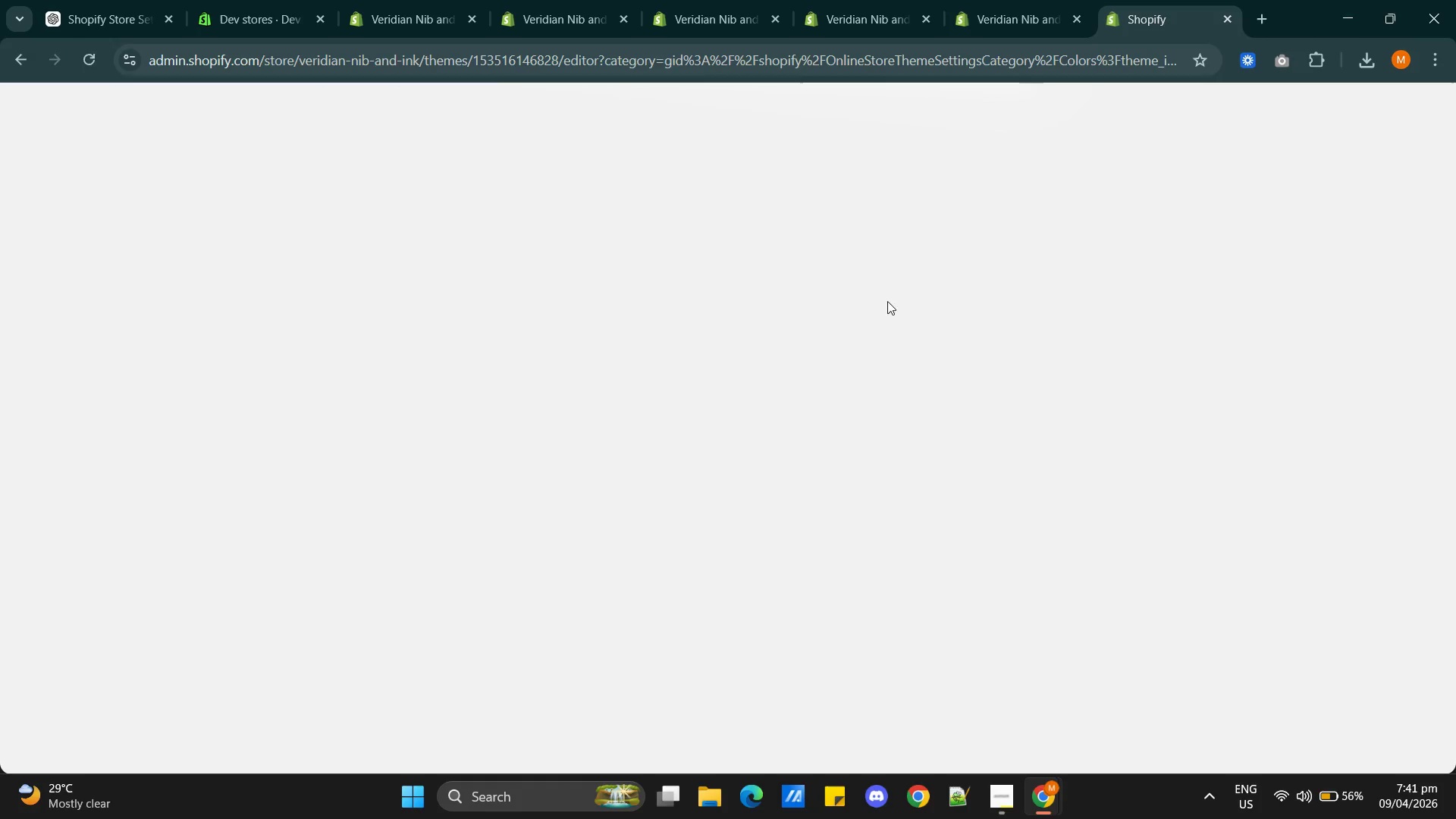 
wait(9.7)
 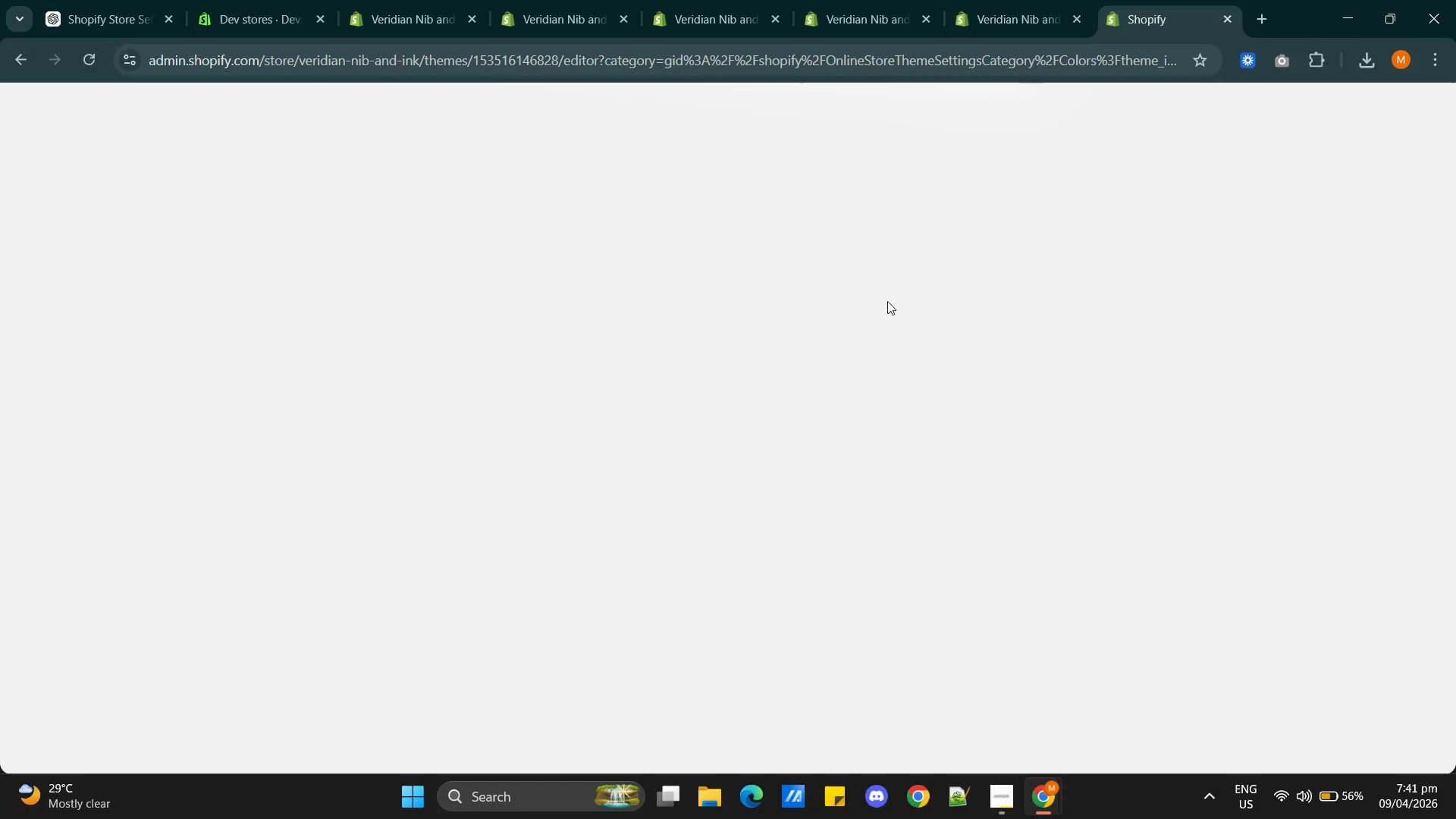 
scroll: coordinate [1285, 496], scroll_direction: down, amount: 16.0
 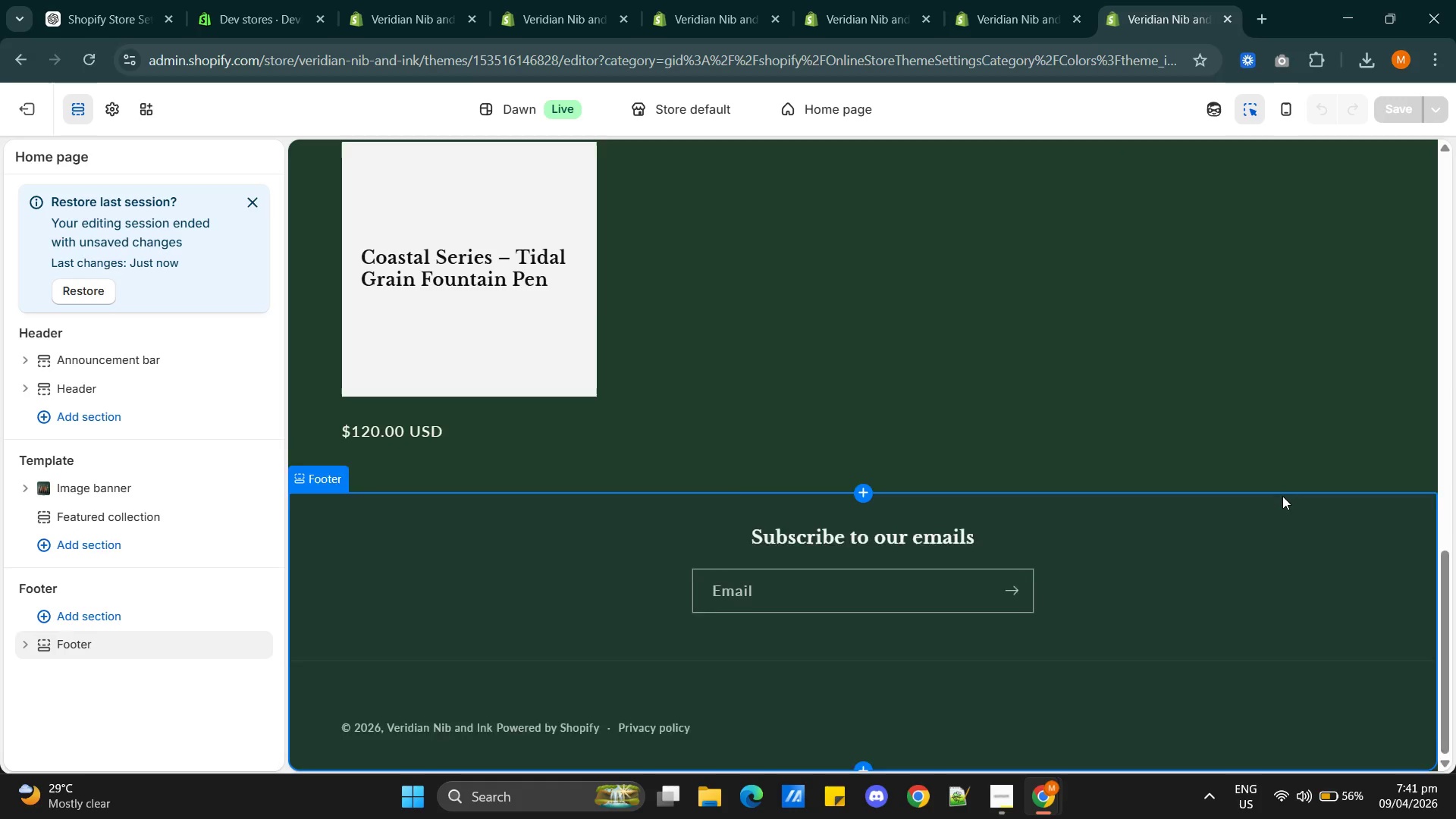 
scroll: coordinate [1282, 496], scroll_direction: up, amount: 4.0
 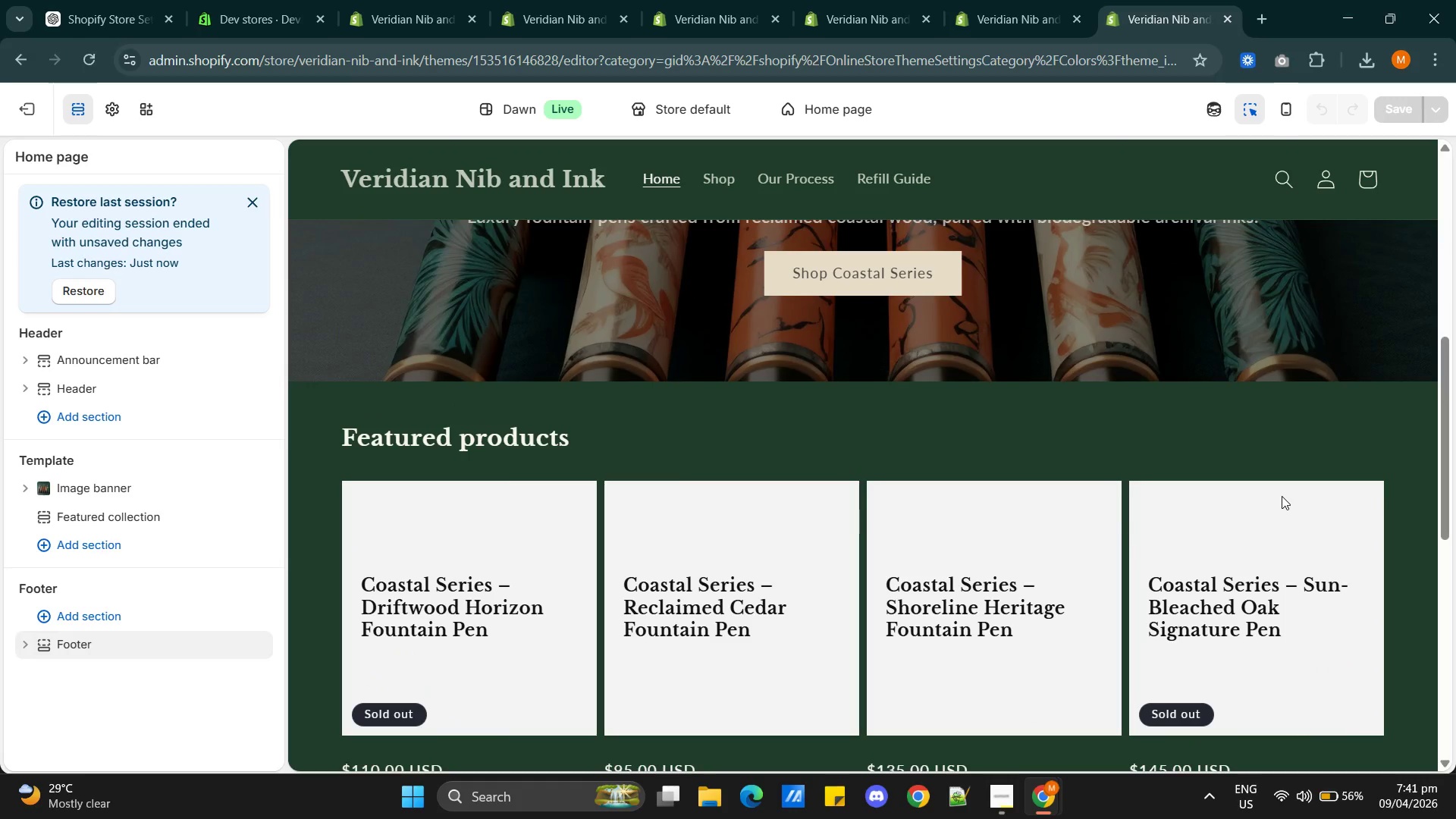 
scroll: coordinate [1208, 483], scroll_direction: down, amount: 3.0
 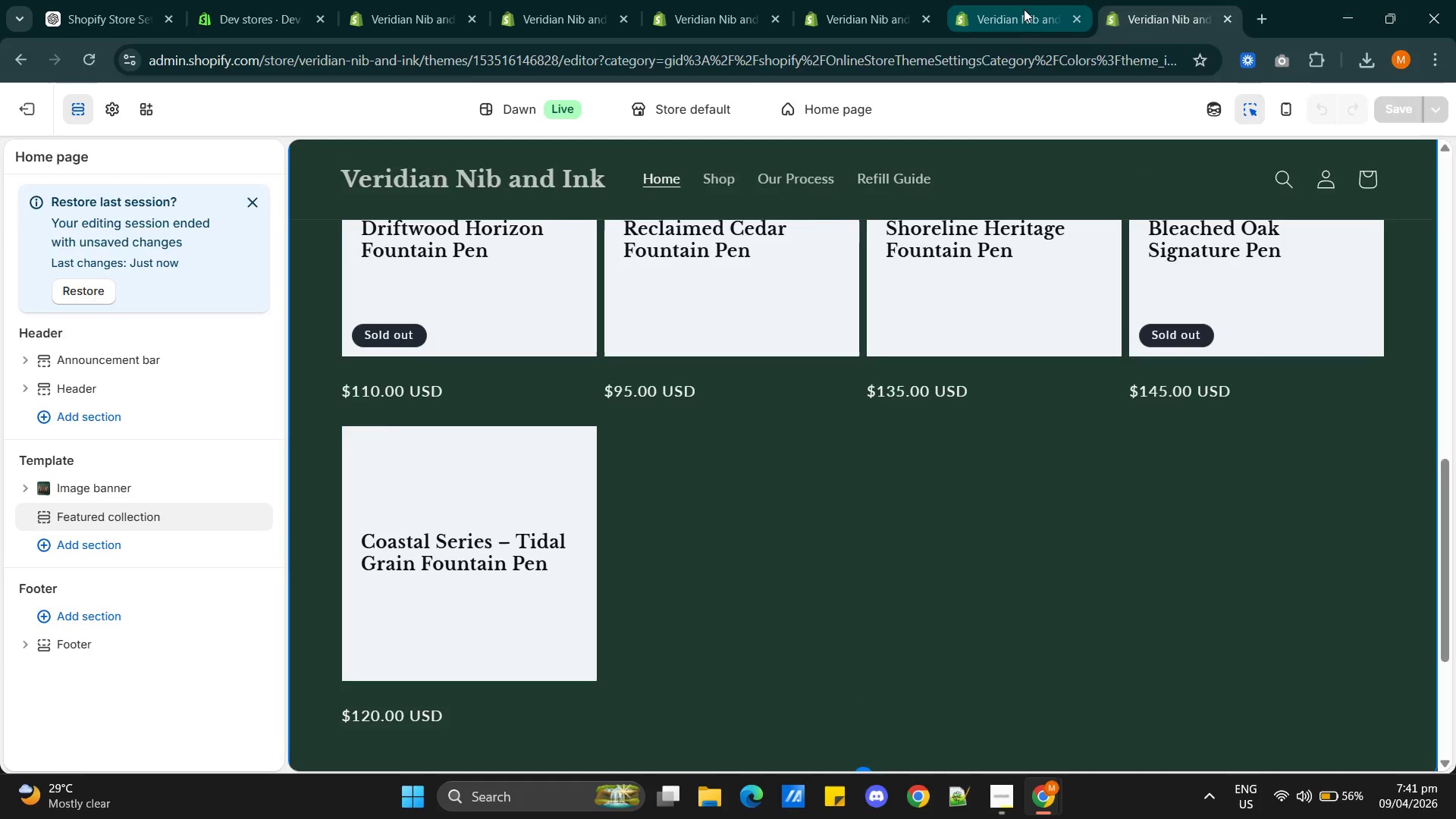 
left_click([1018, 12])
 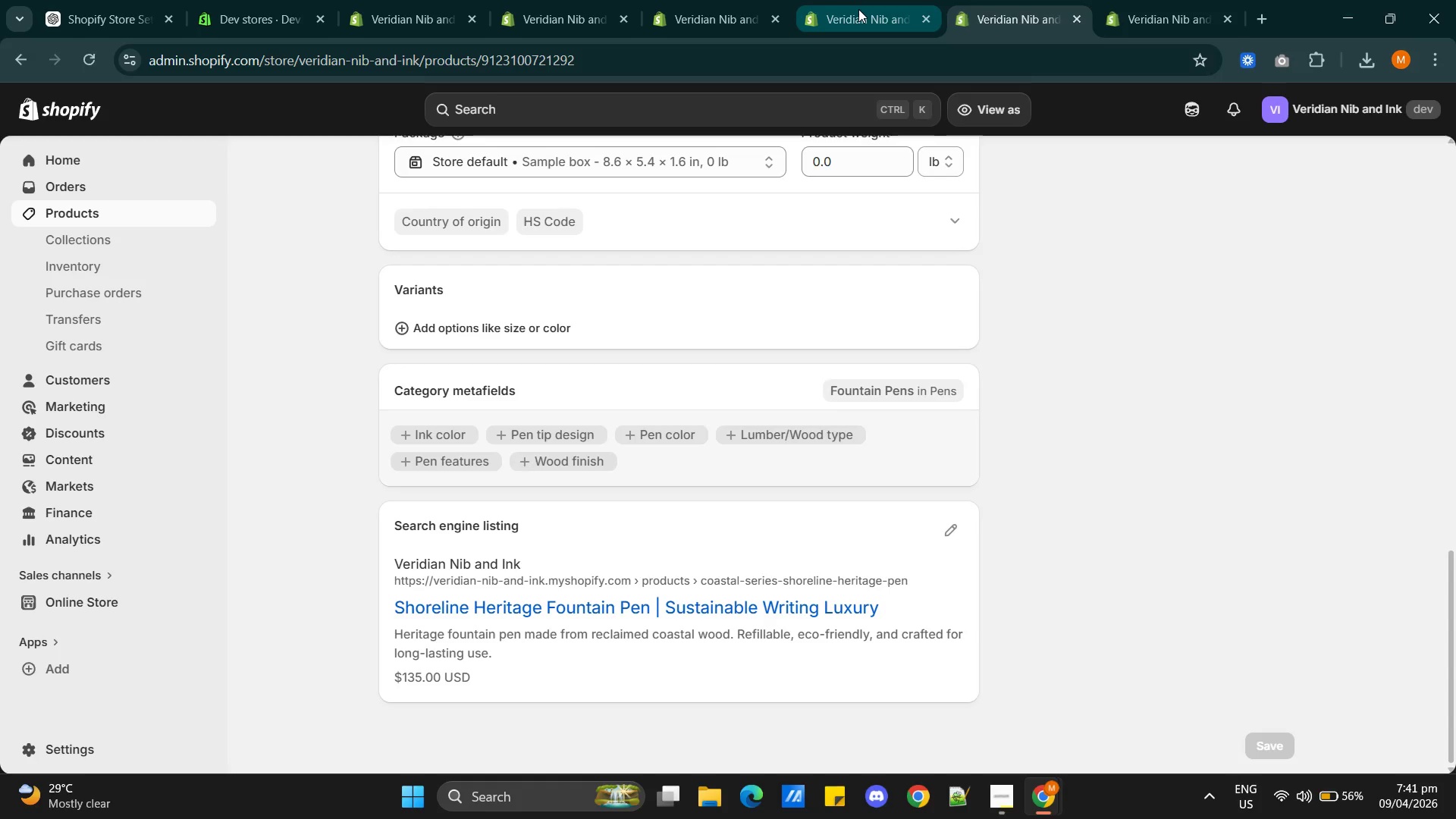 
left_click([858, 9])
 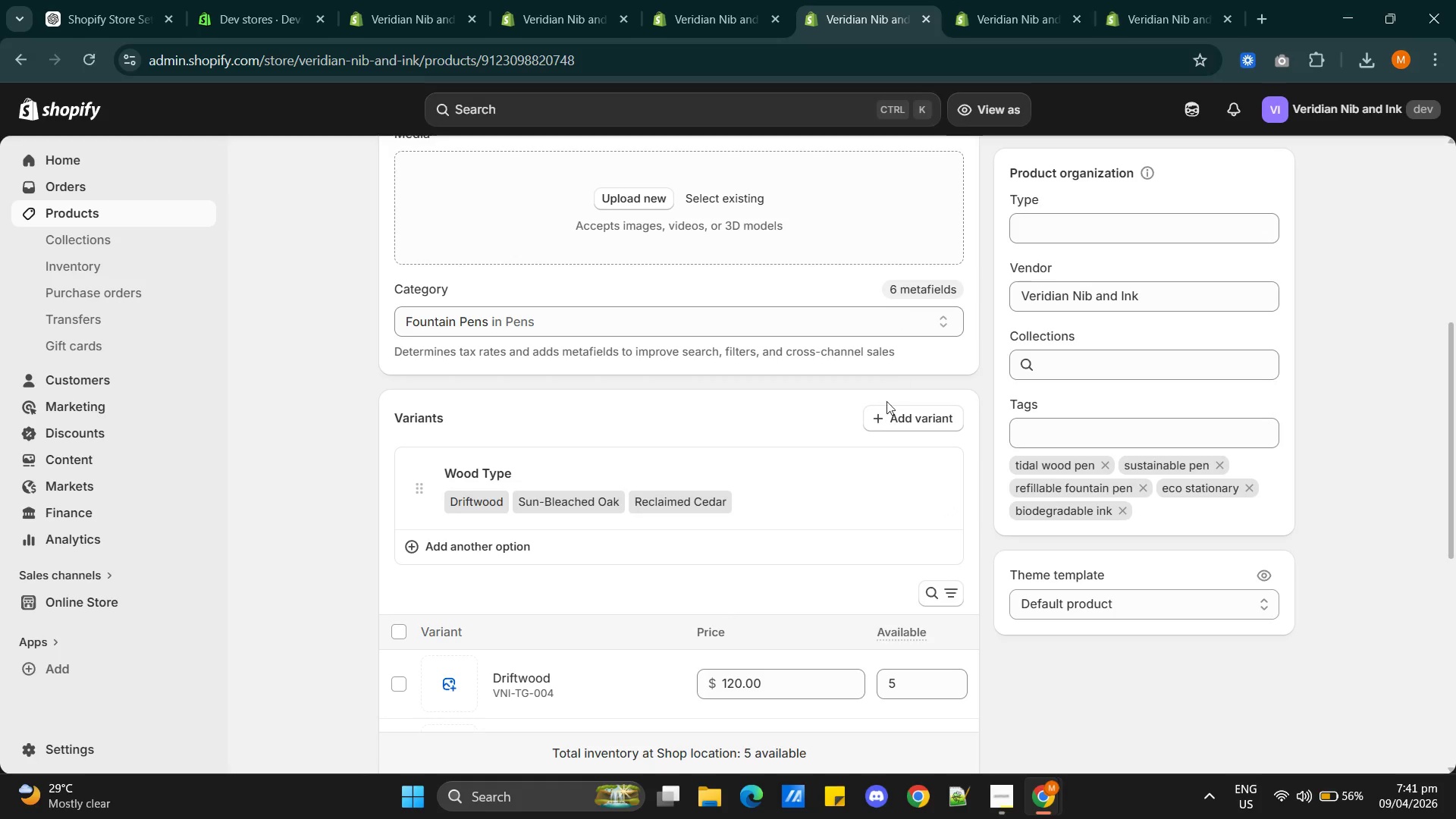 
scroll: coordinate [880, 419], scroll_direction: down, amount: 4.0
 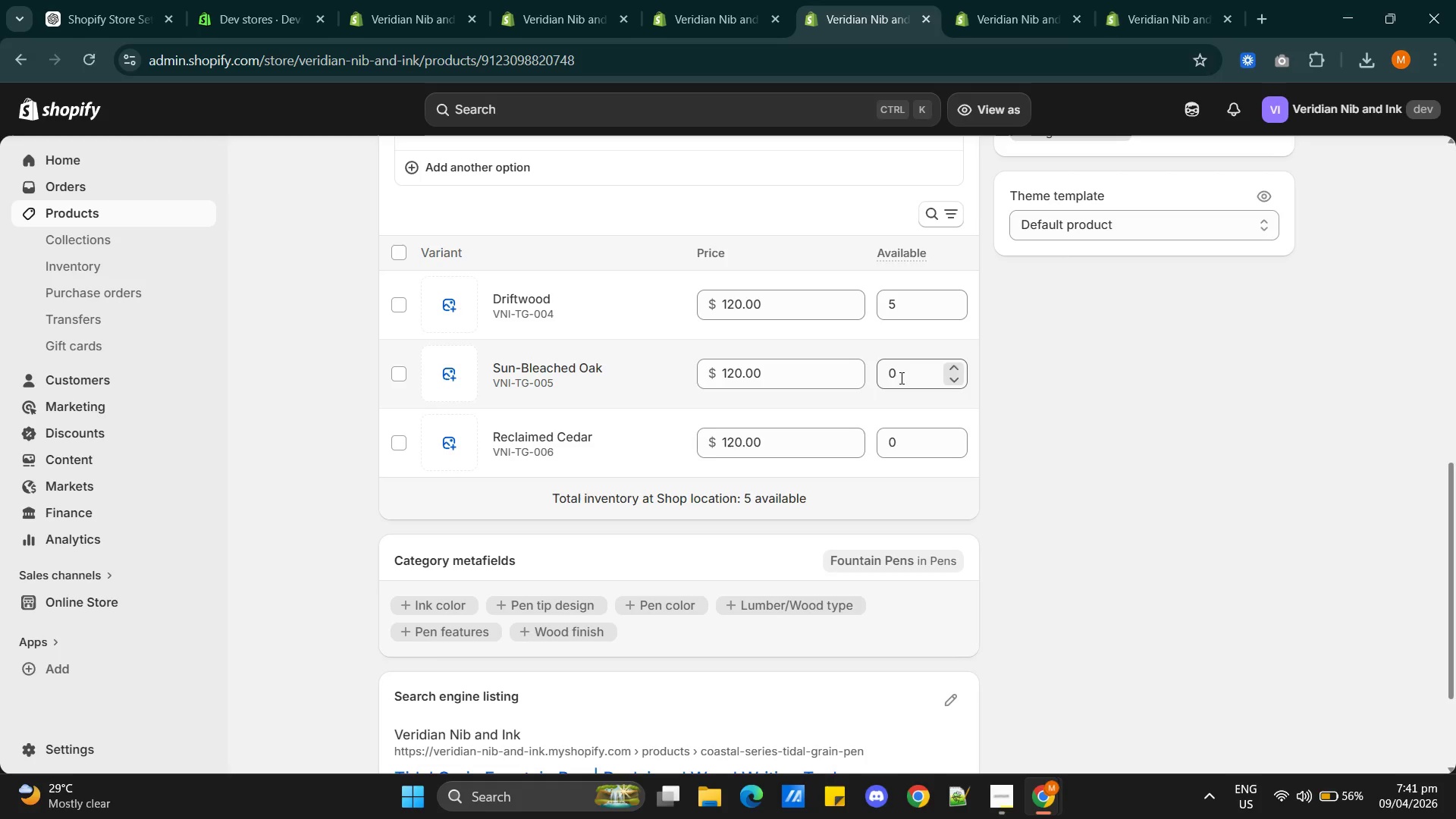 
double_click([897, 376])
 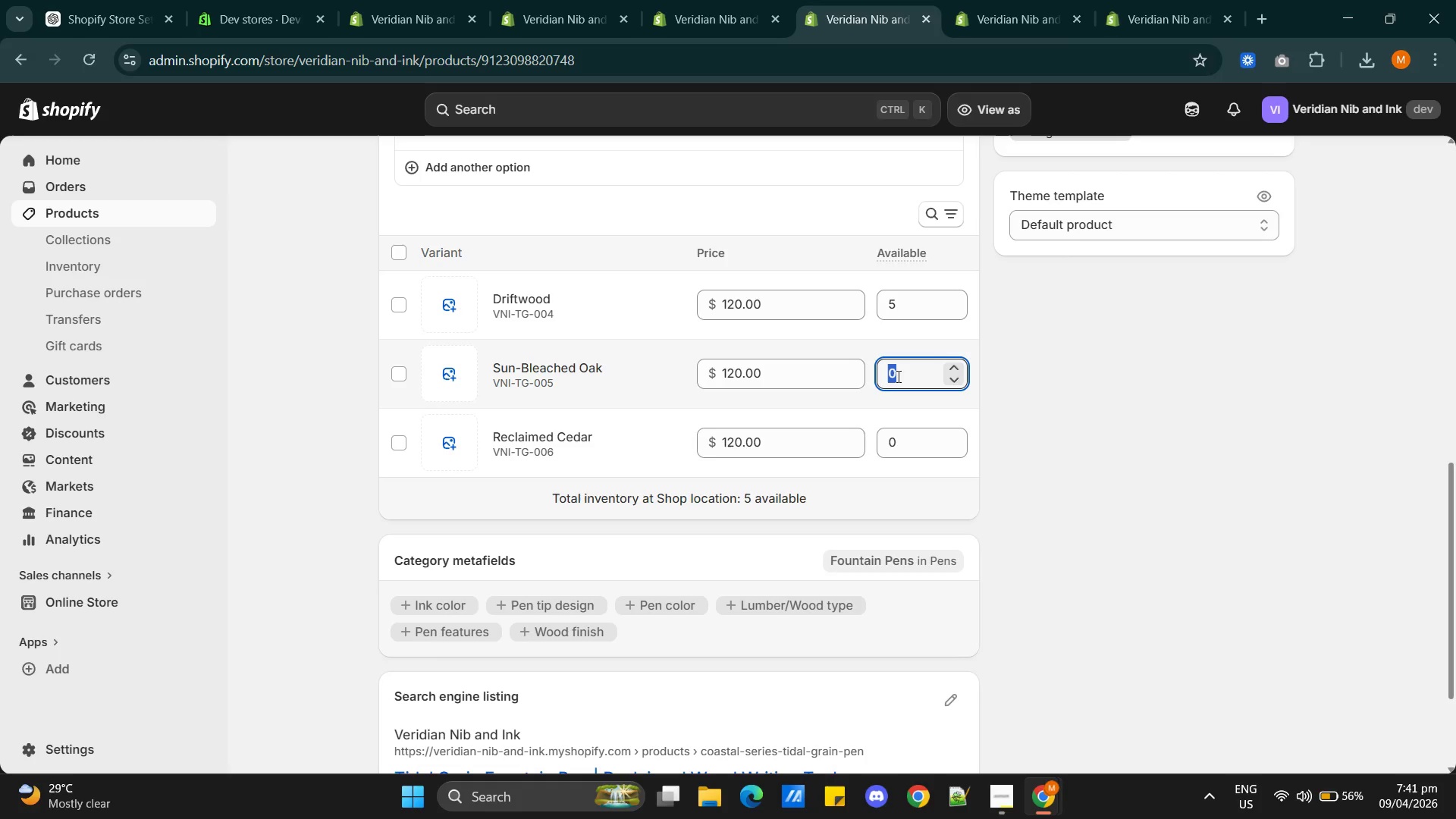 
triple_click([897, 376])
 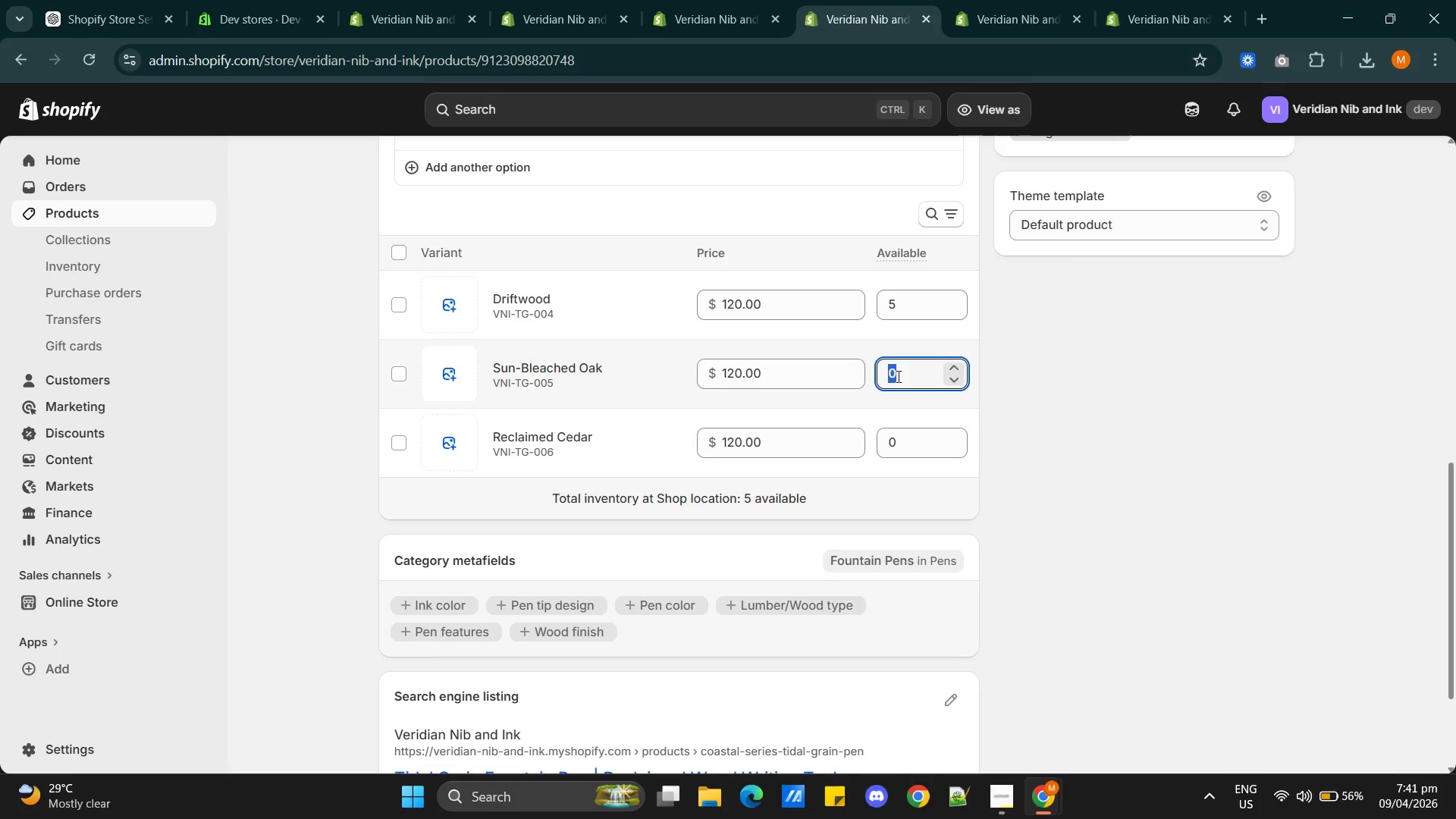 
key(5)
 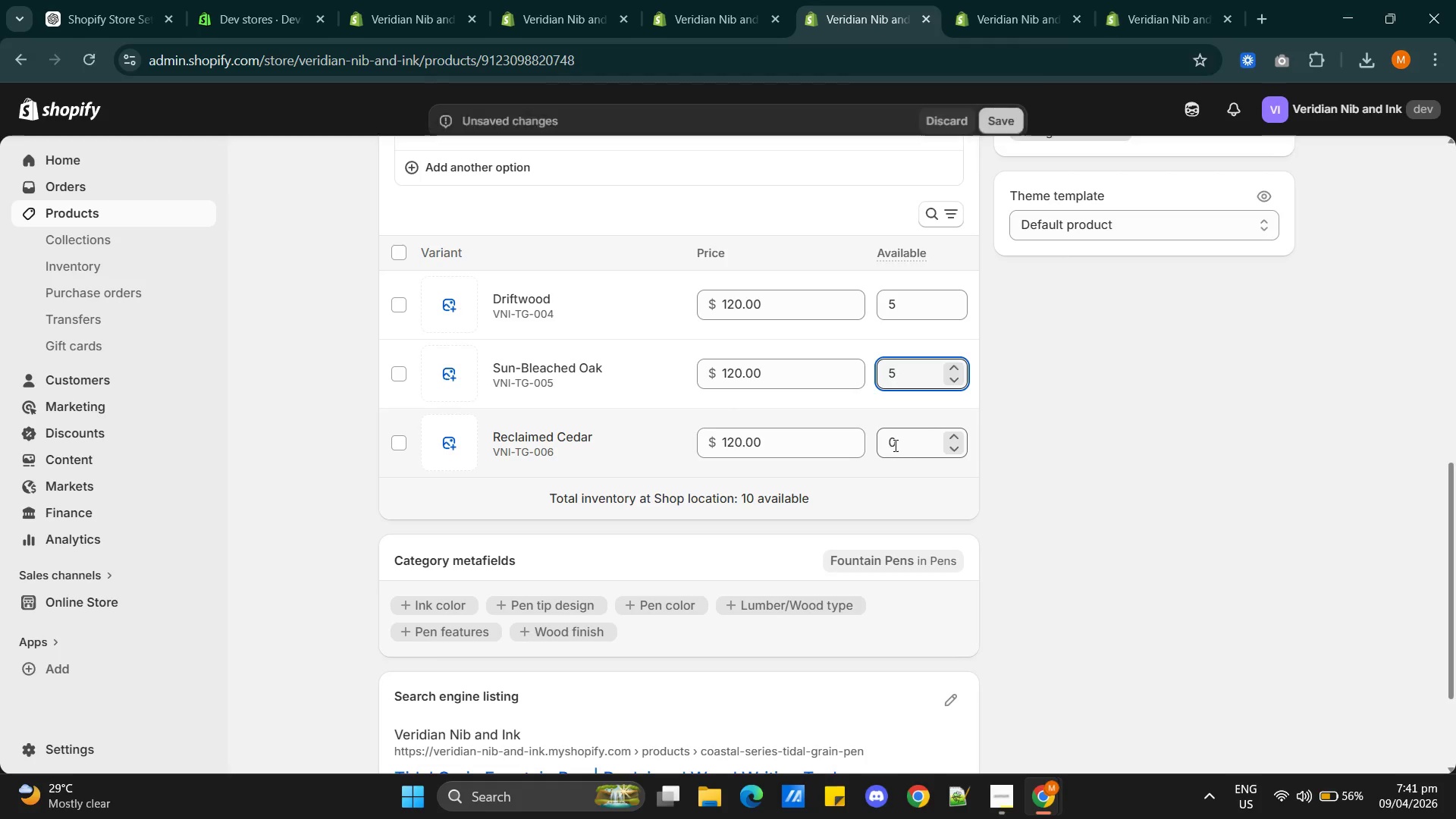 
double_click([894, 445])
 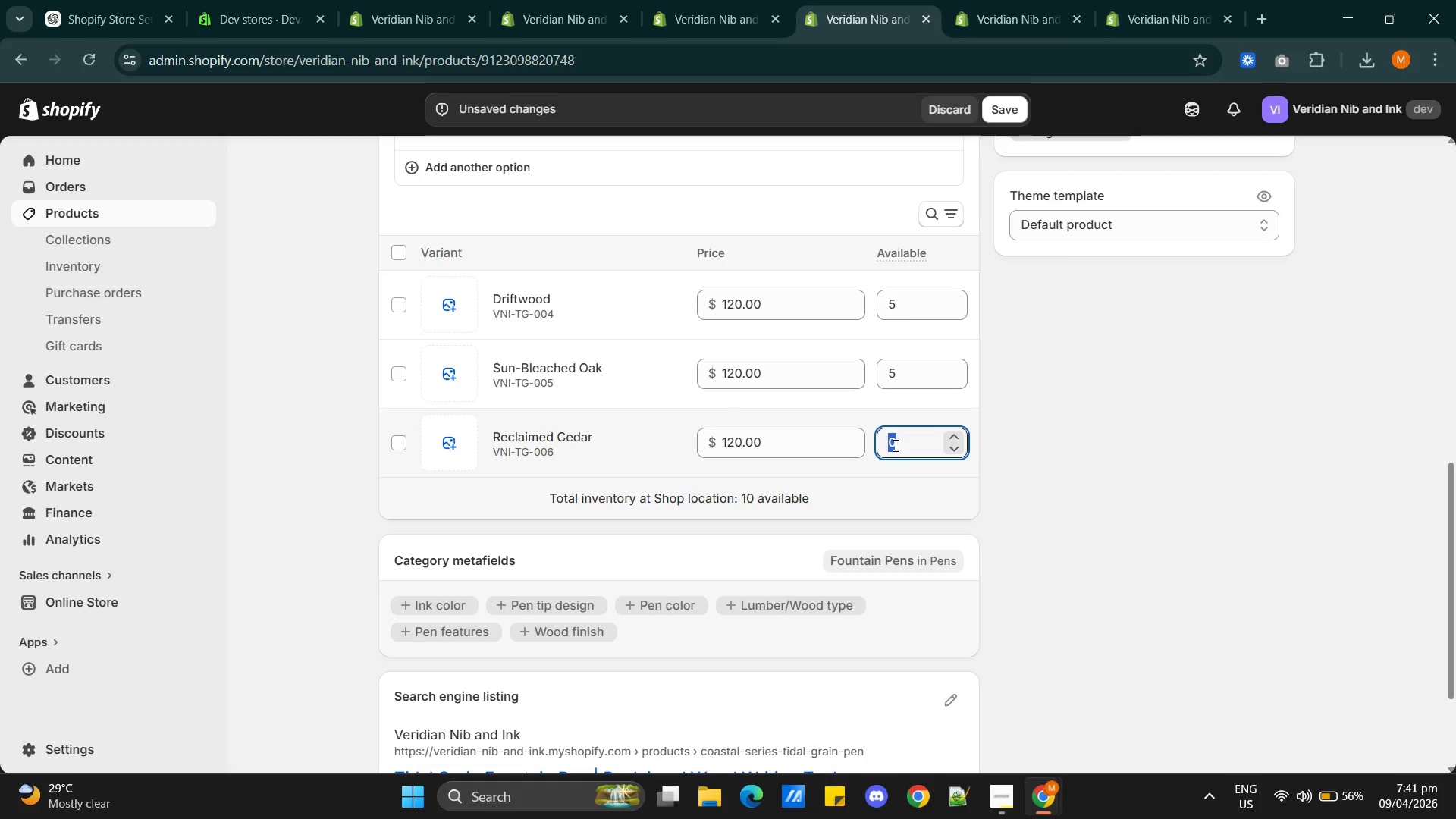 
triple_click([894, 445])
 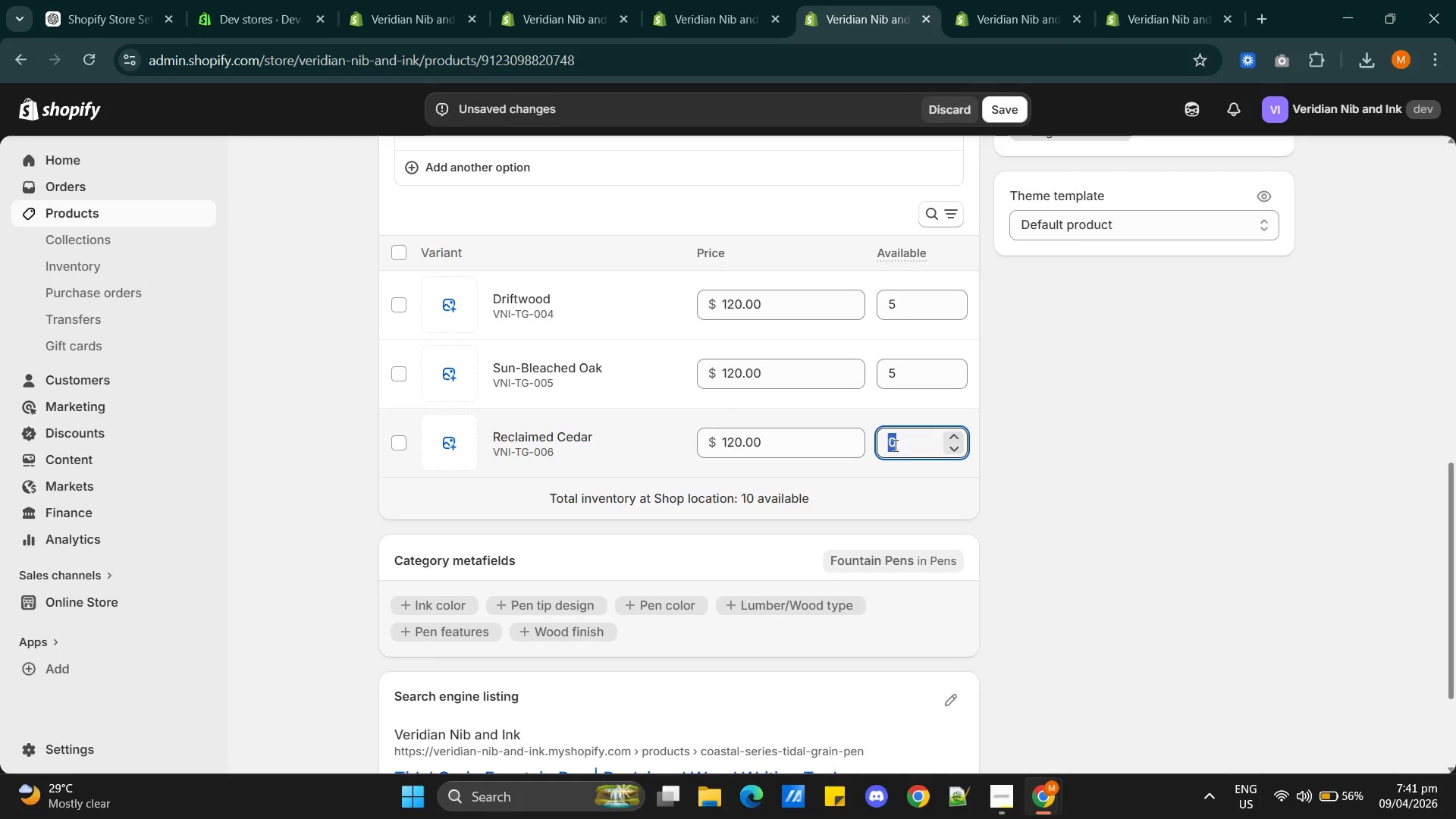 
key(5)
 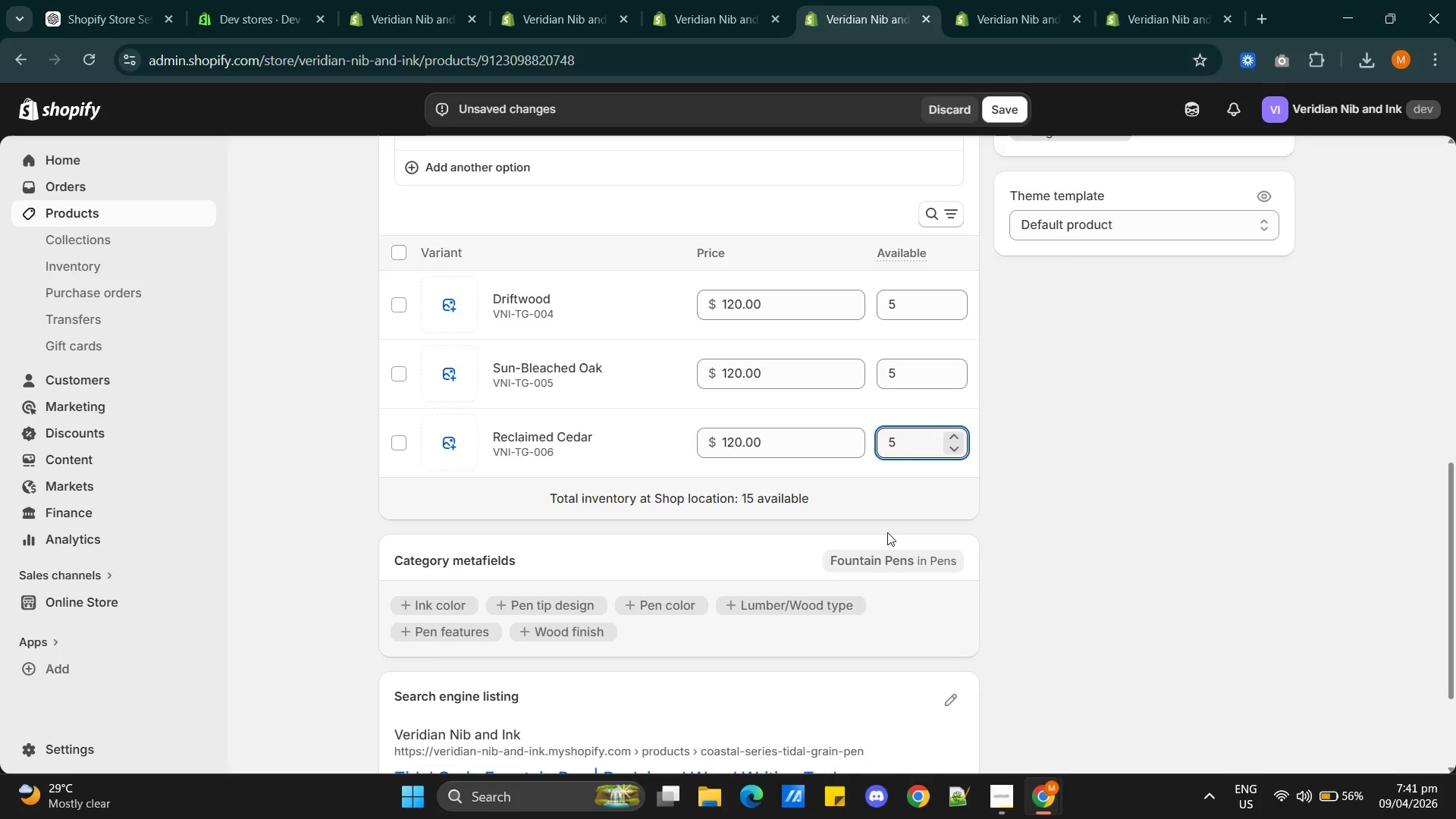 
scroll: coordinate [892, 518], scroll_direction: up, amount: 8.0
 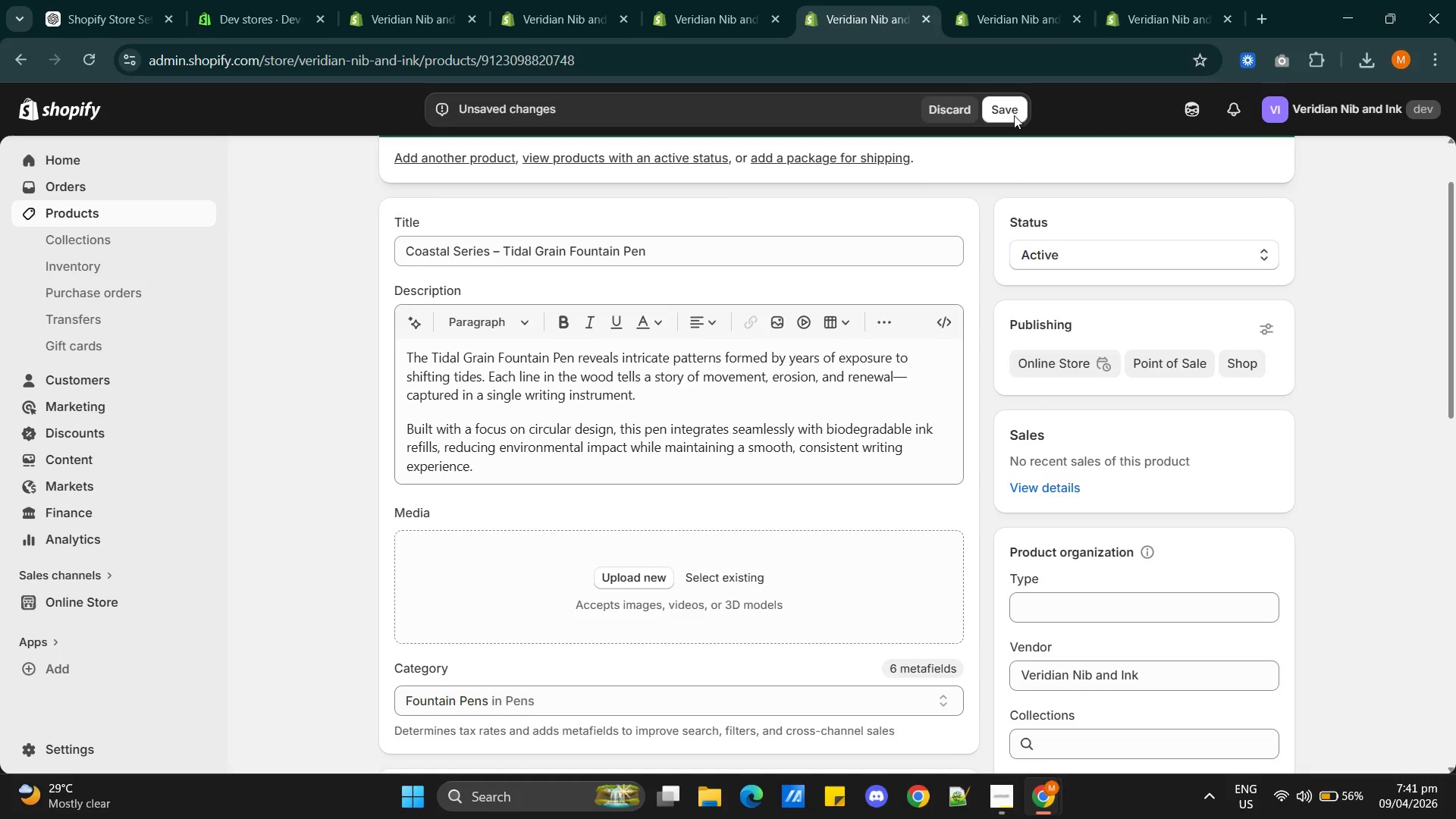 
left_click([1007, 109])
 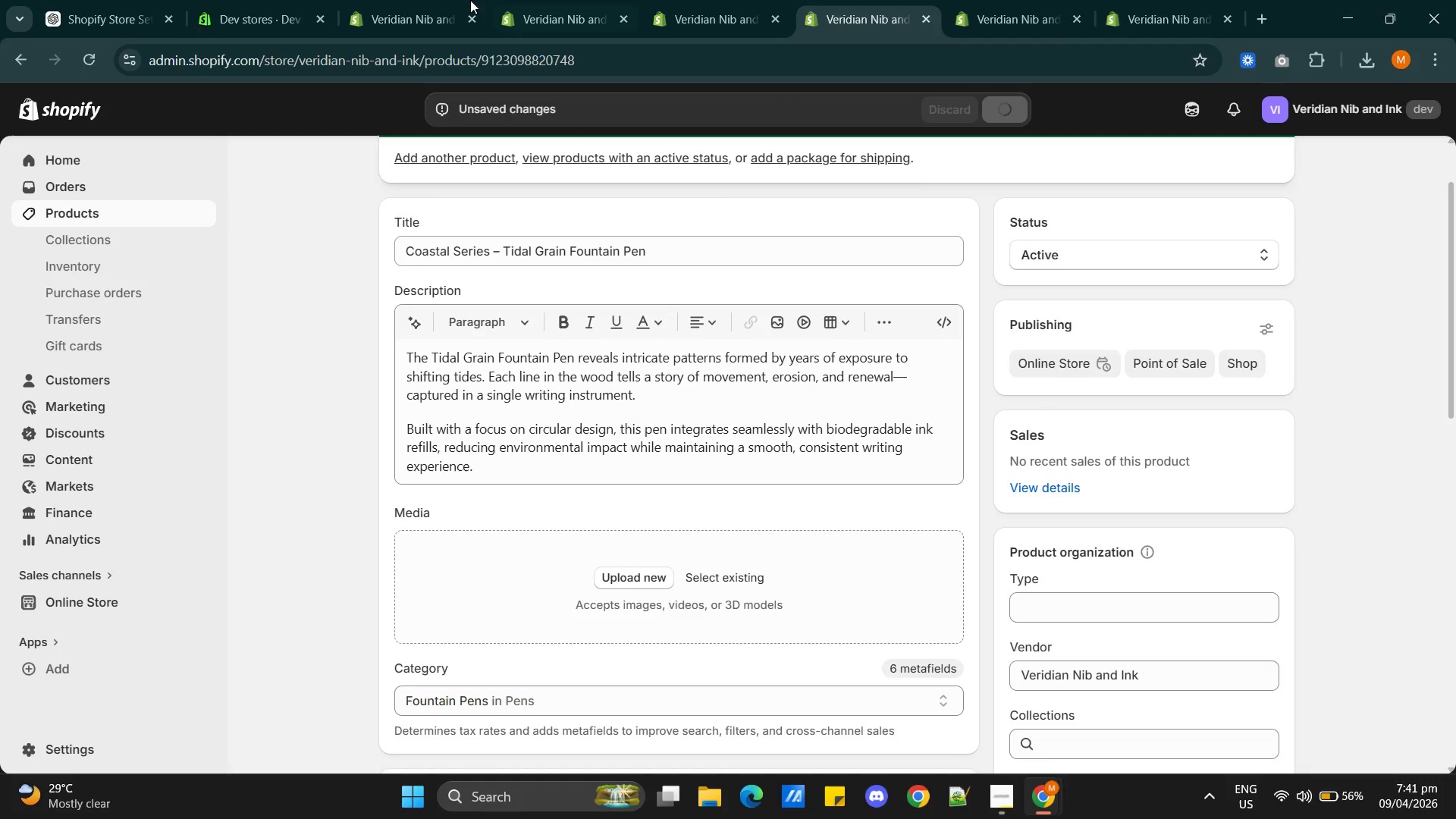 
left_click([418, 18])
 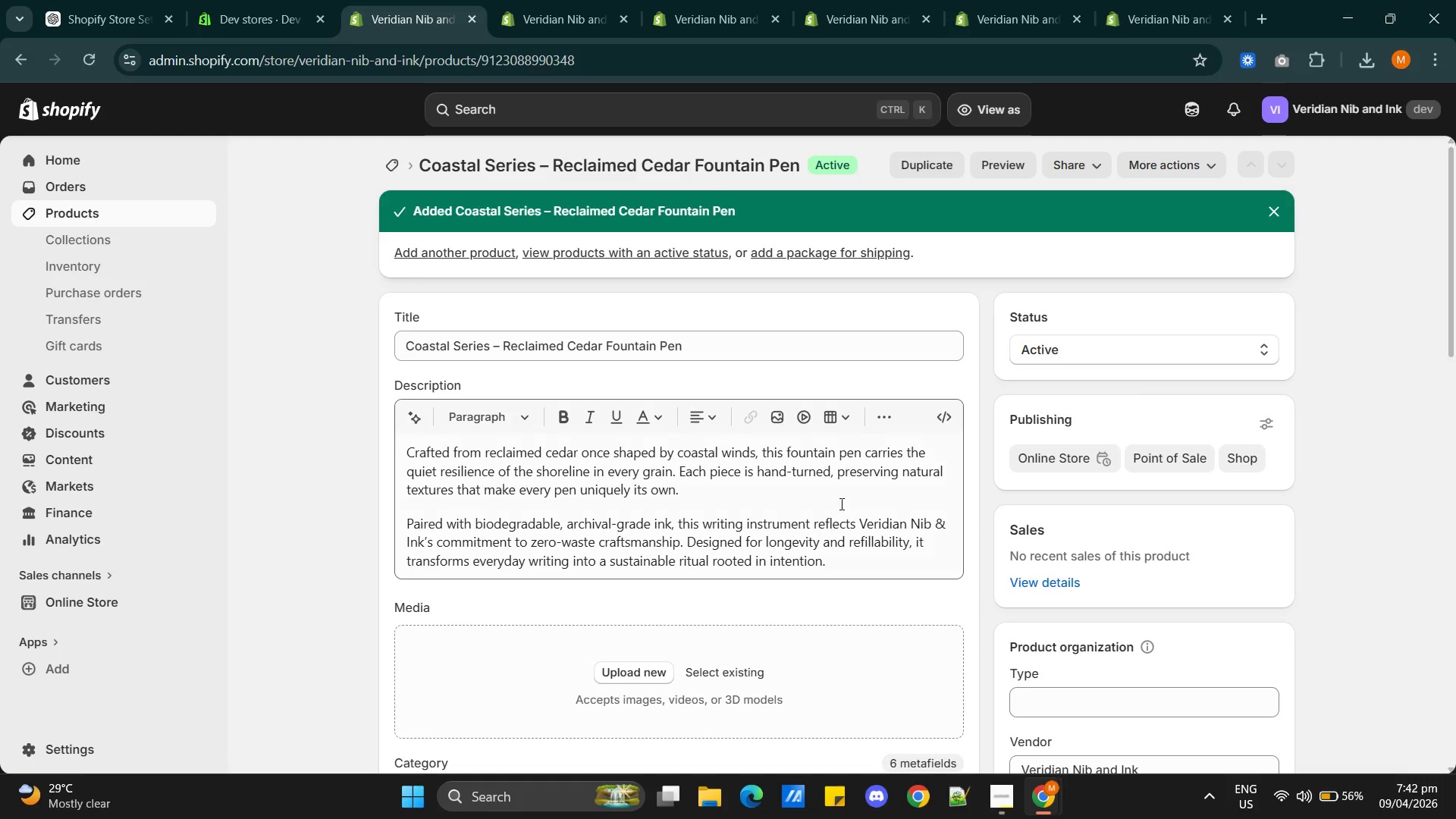 
scroll: coordinate [880, 470], scroll_direction: down, amount: 16.0
 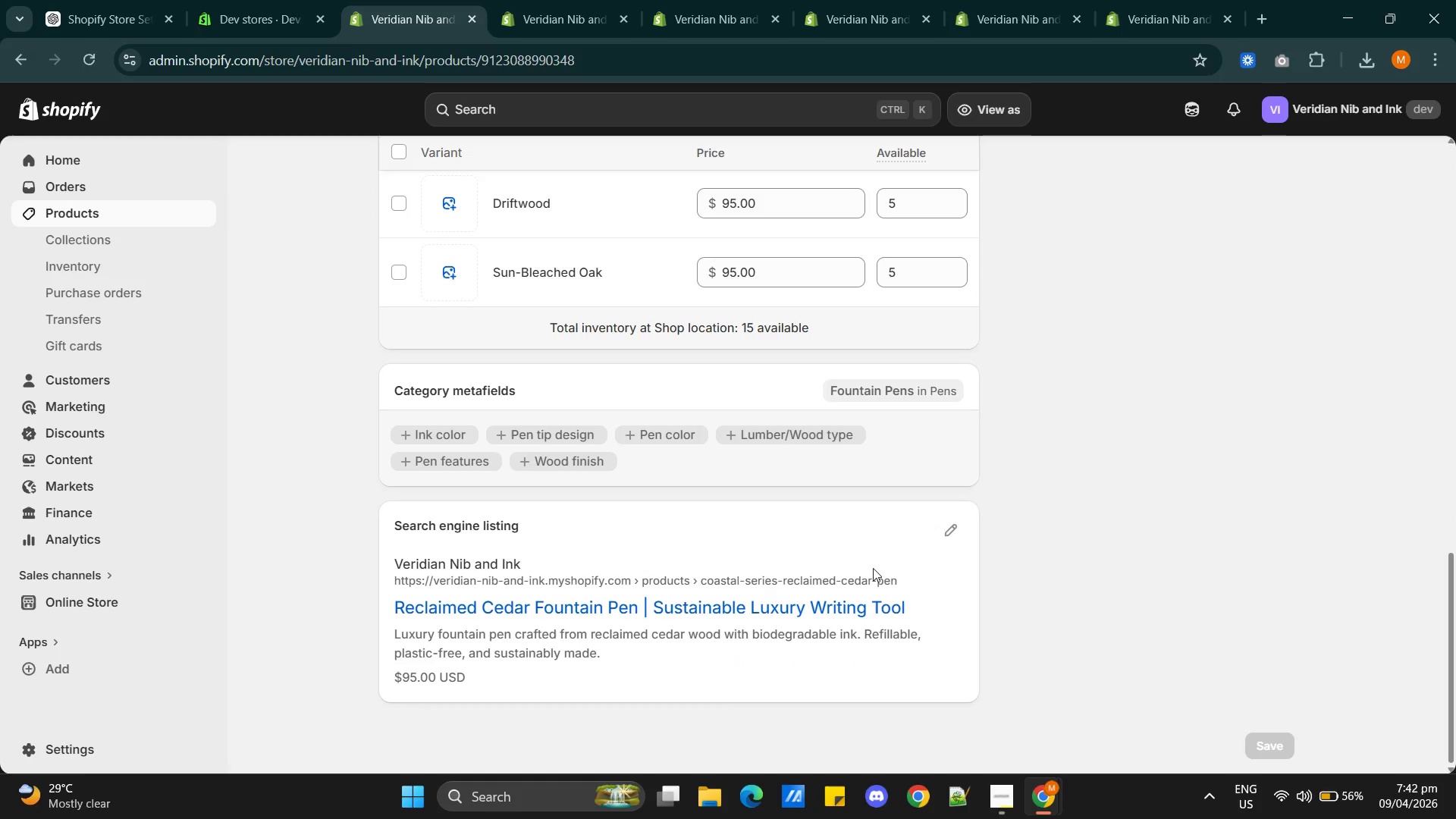 
scroll: coordinate [868, 554], scroll_direction: up, amount: 11.0
 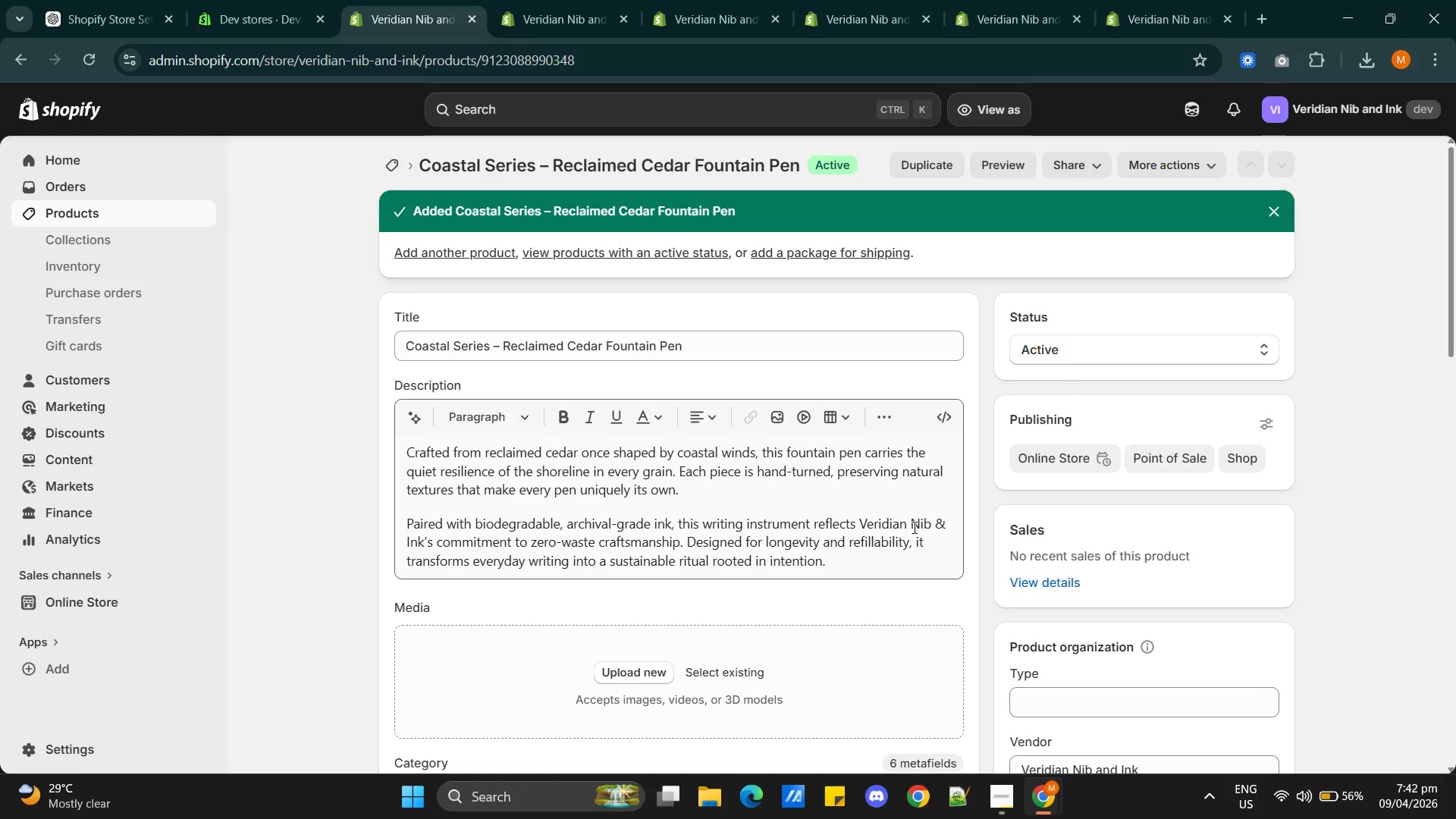 
scroll: coordinate [751, 449], scroll_direction: down, amount: 11.0
 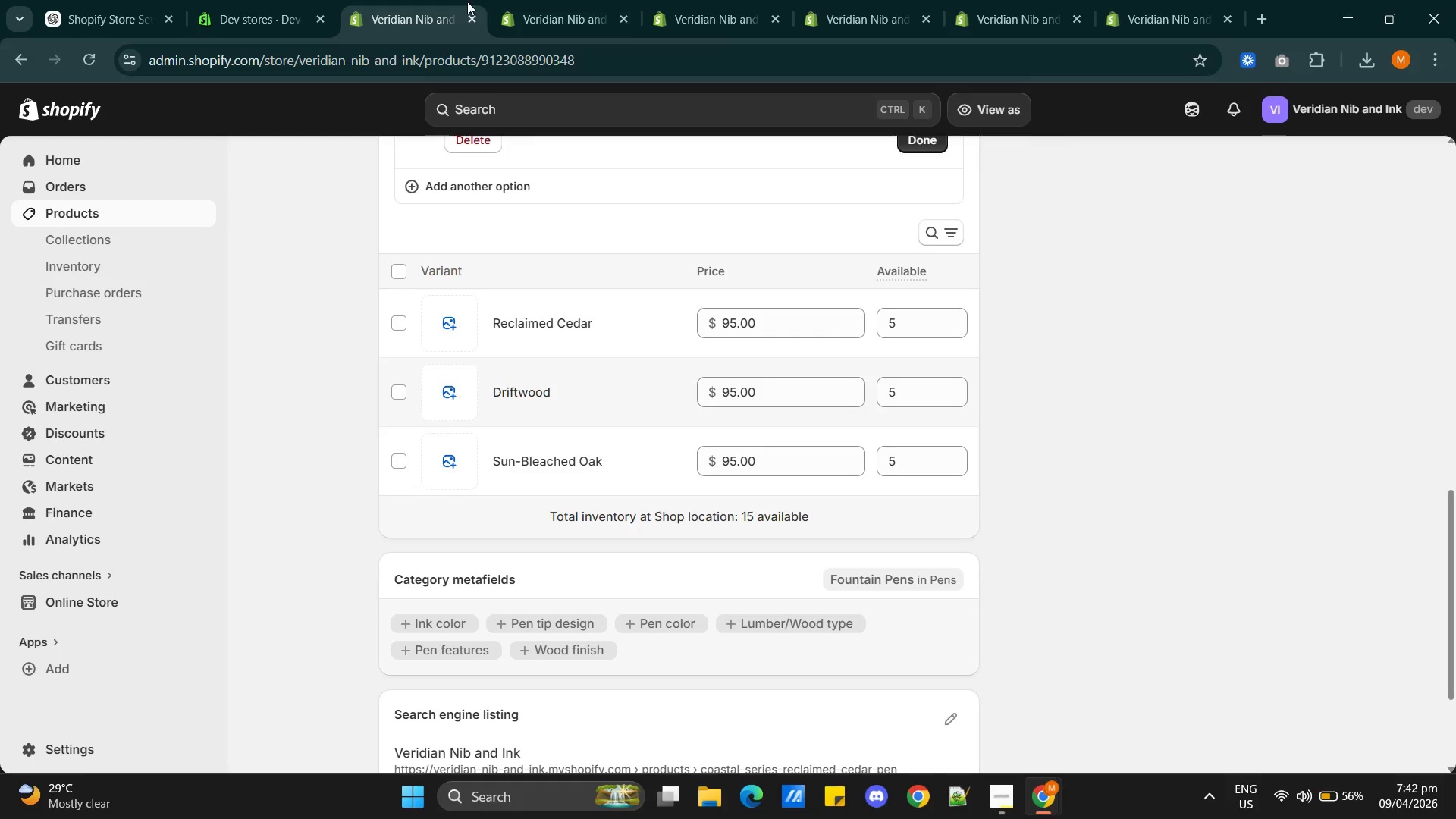 
left_click([554, 20])
 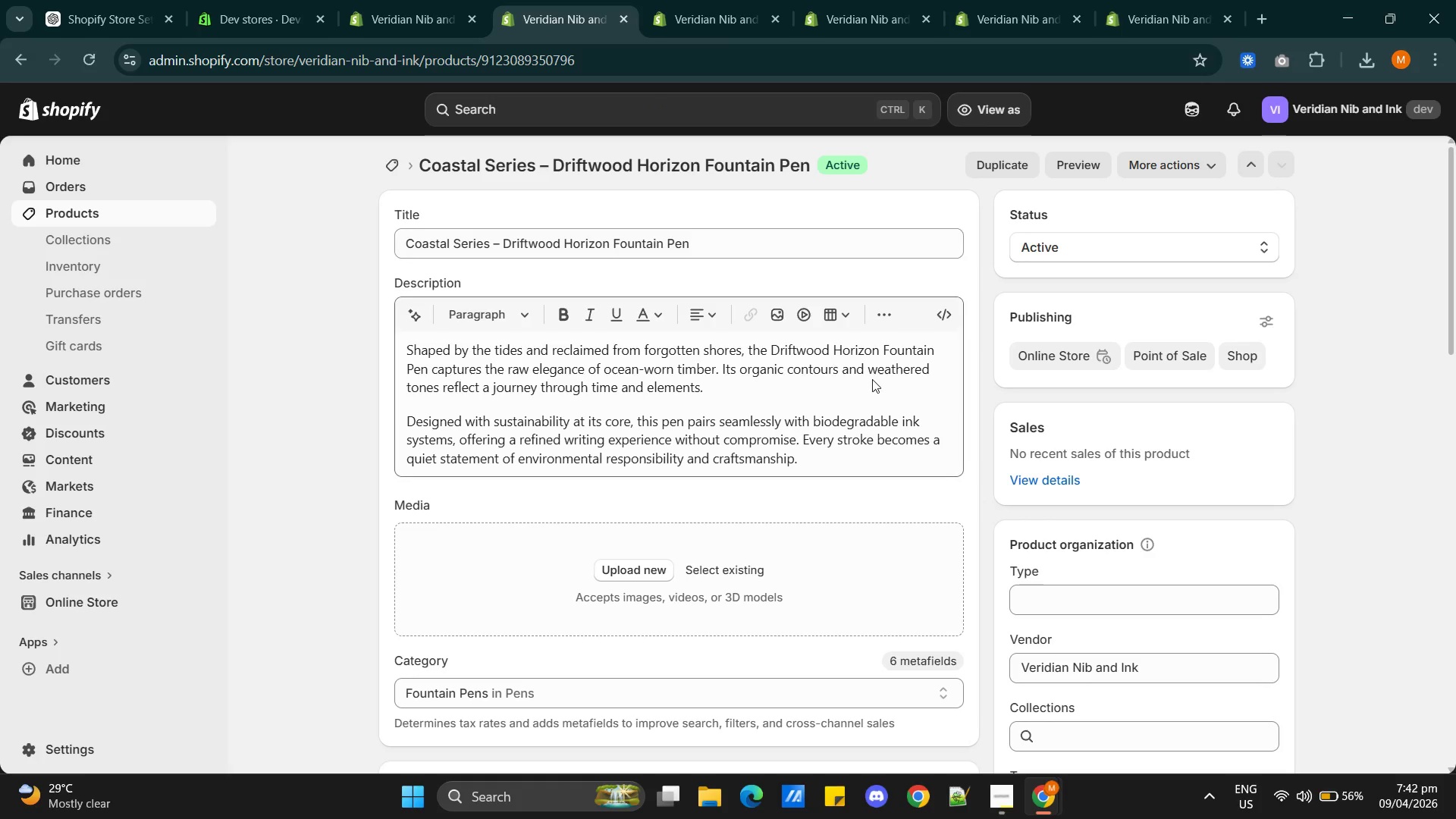 
scroll: coordinate [864, 399], scroll_direction: down, amount: 7.0
 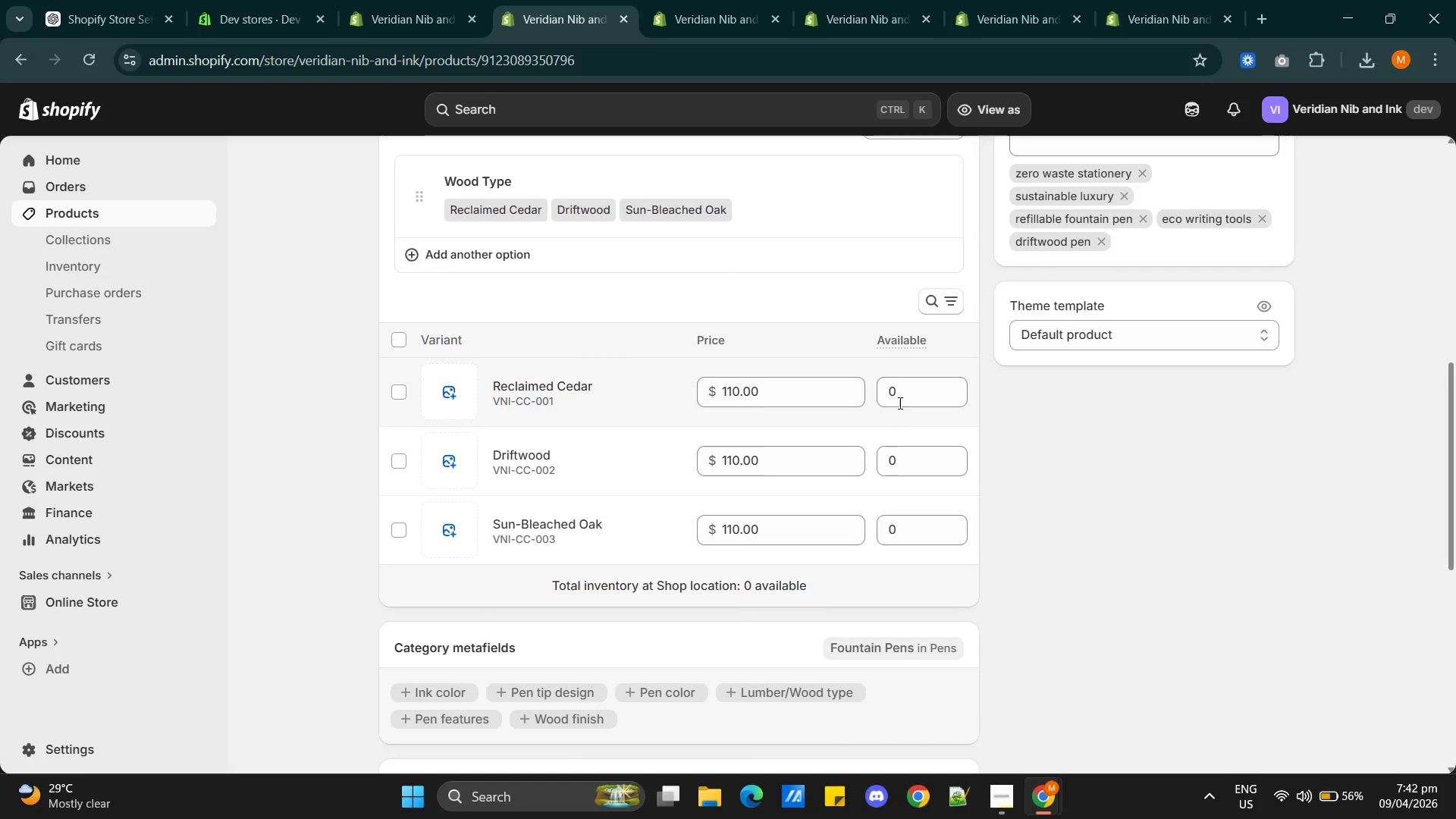 
double_click([899, 403])
 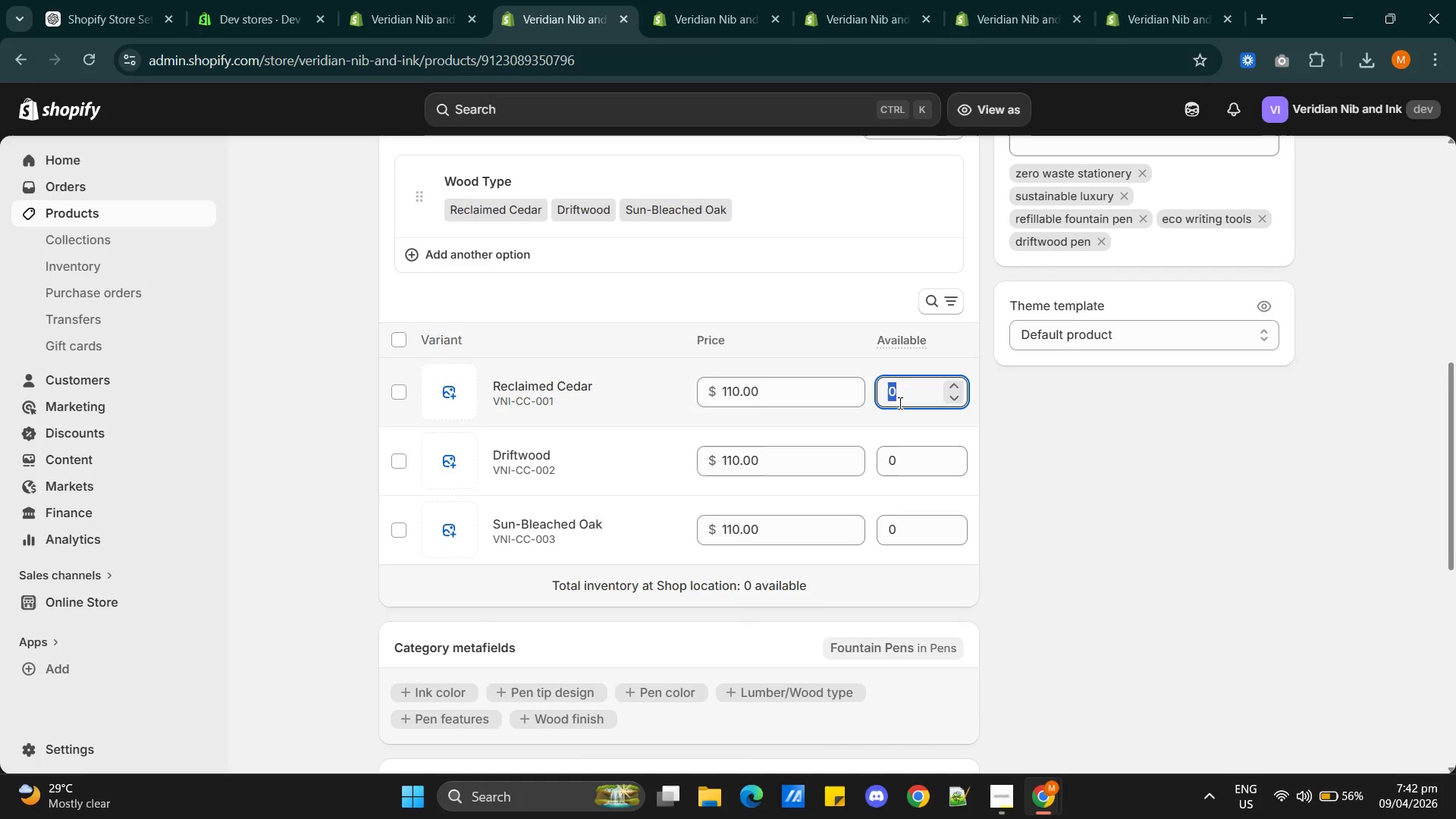 
triple_click([899, 403])
 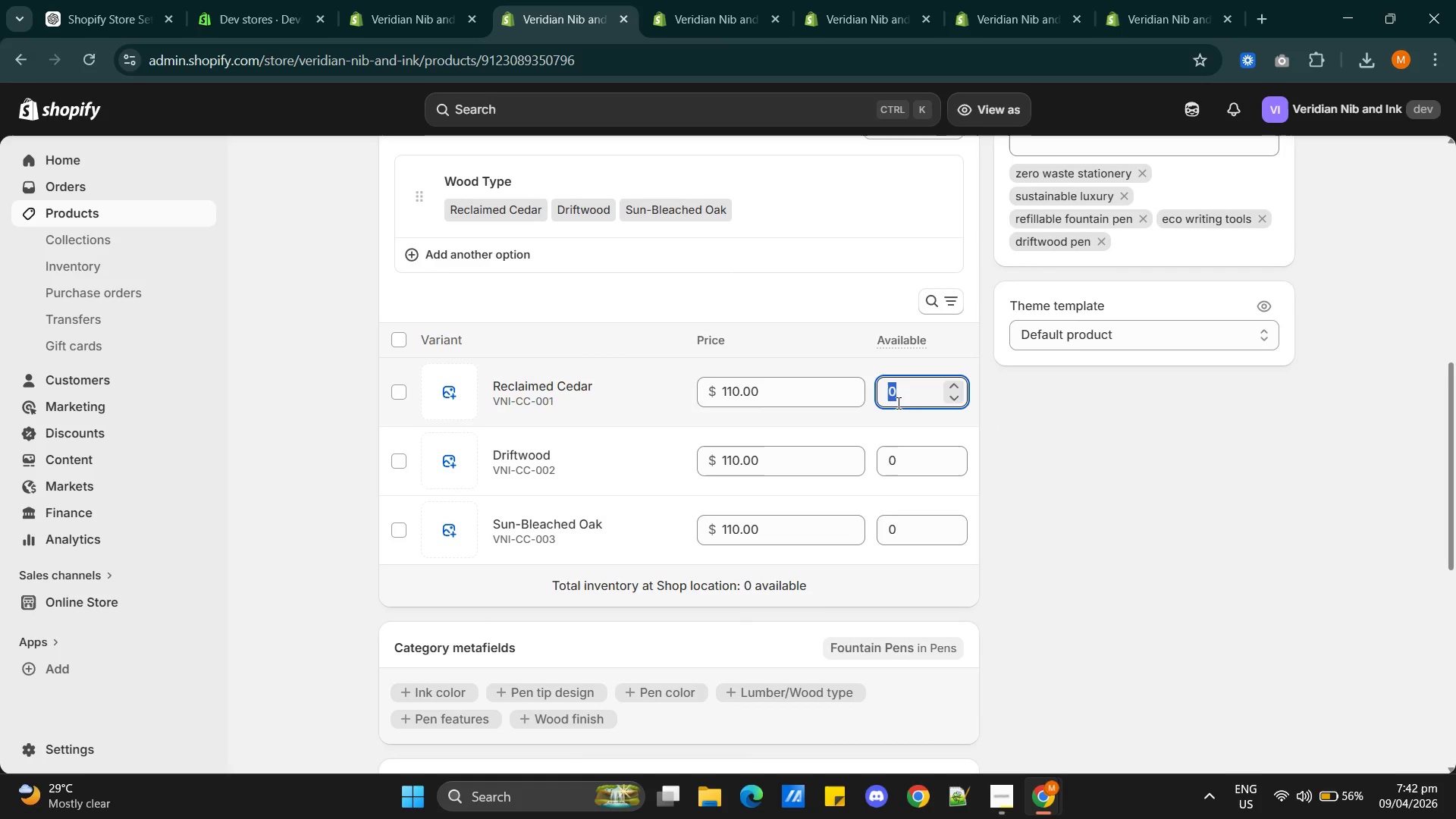 
key(5)
 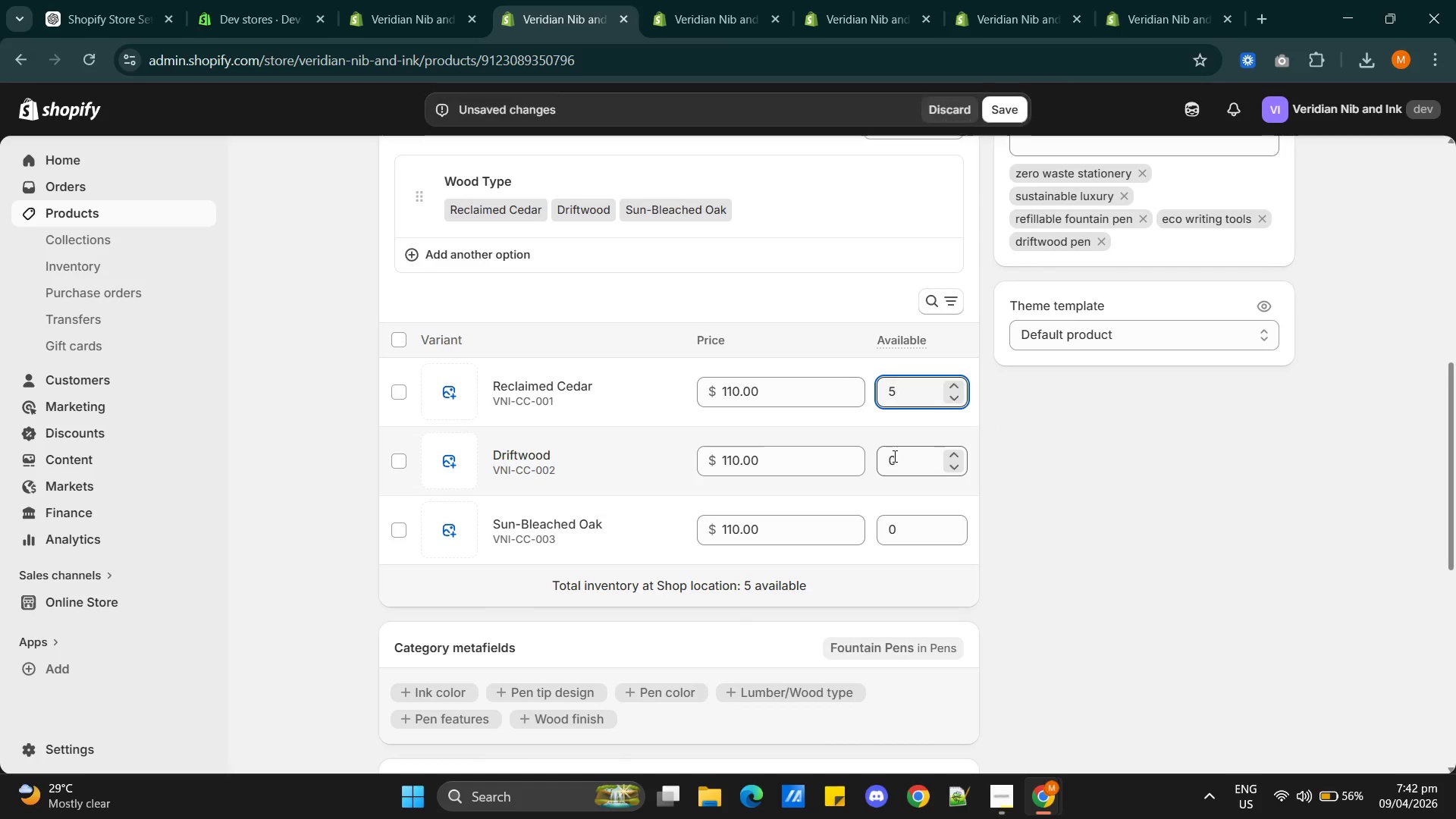 
double_click([891, 456])
 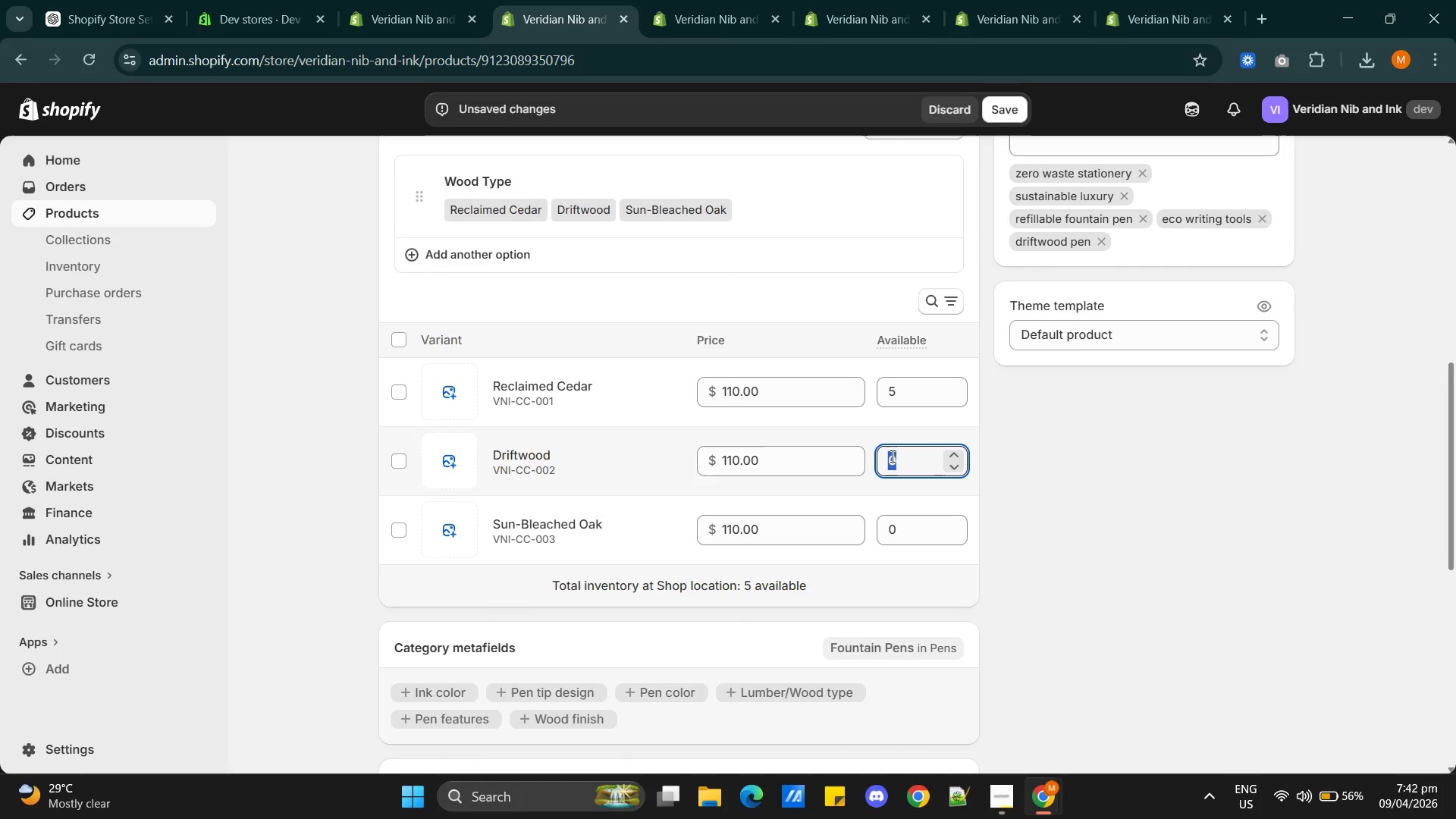 
triple_click([891, 456])
 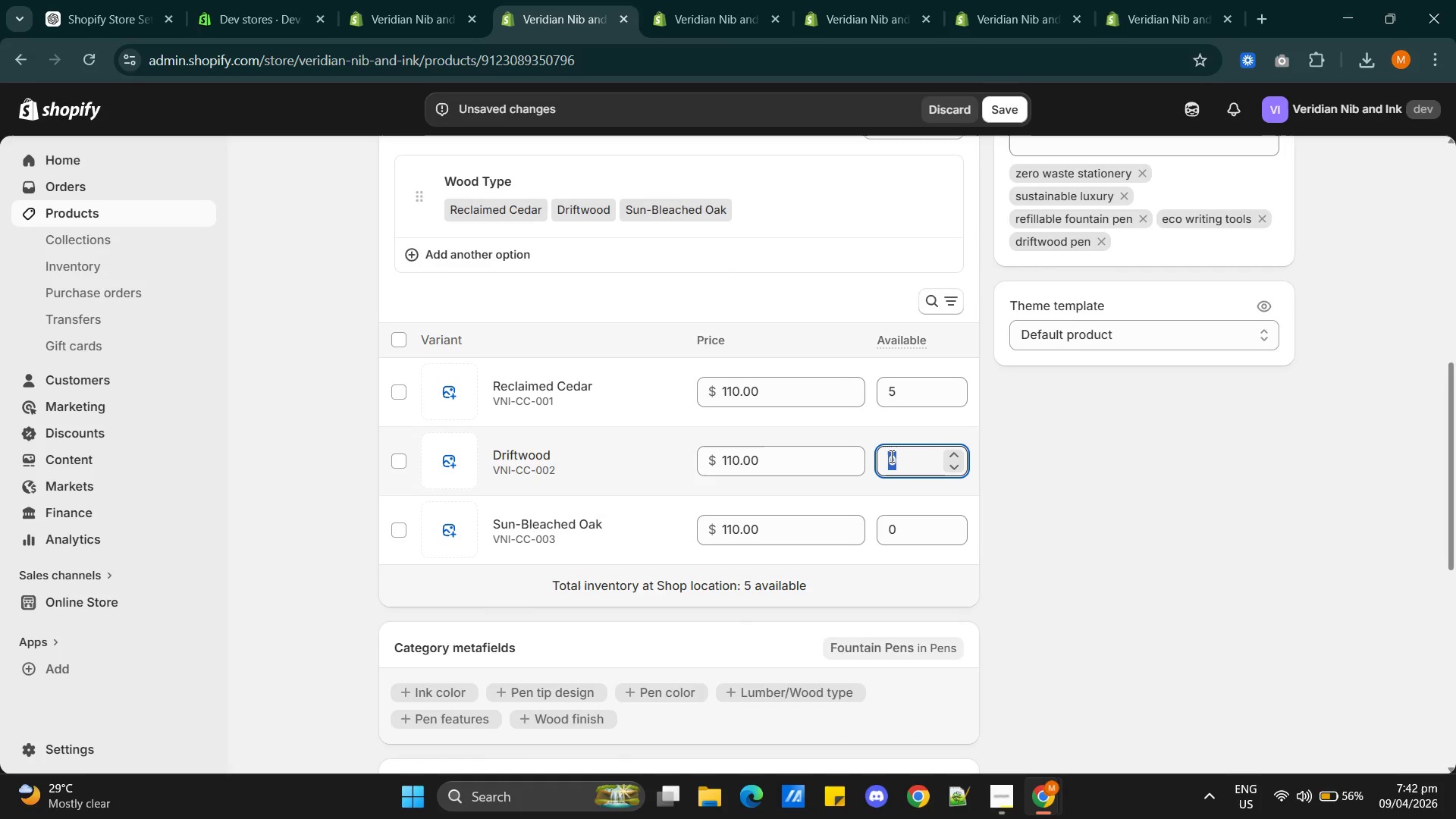 
triple_click([890, 456])
 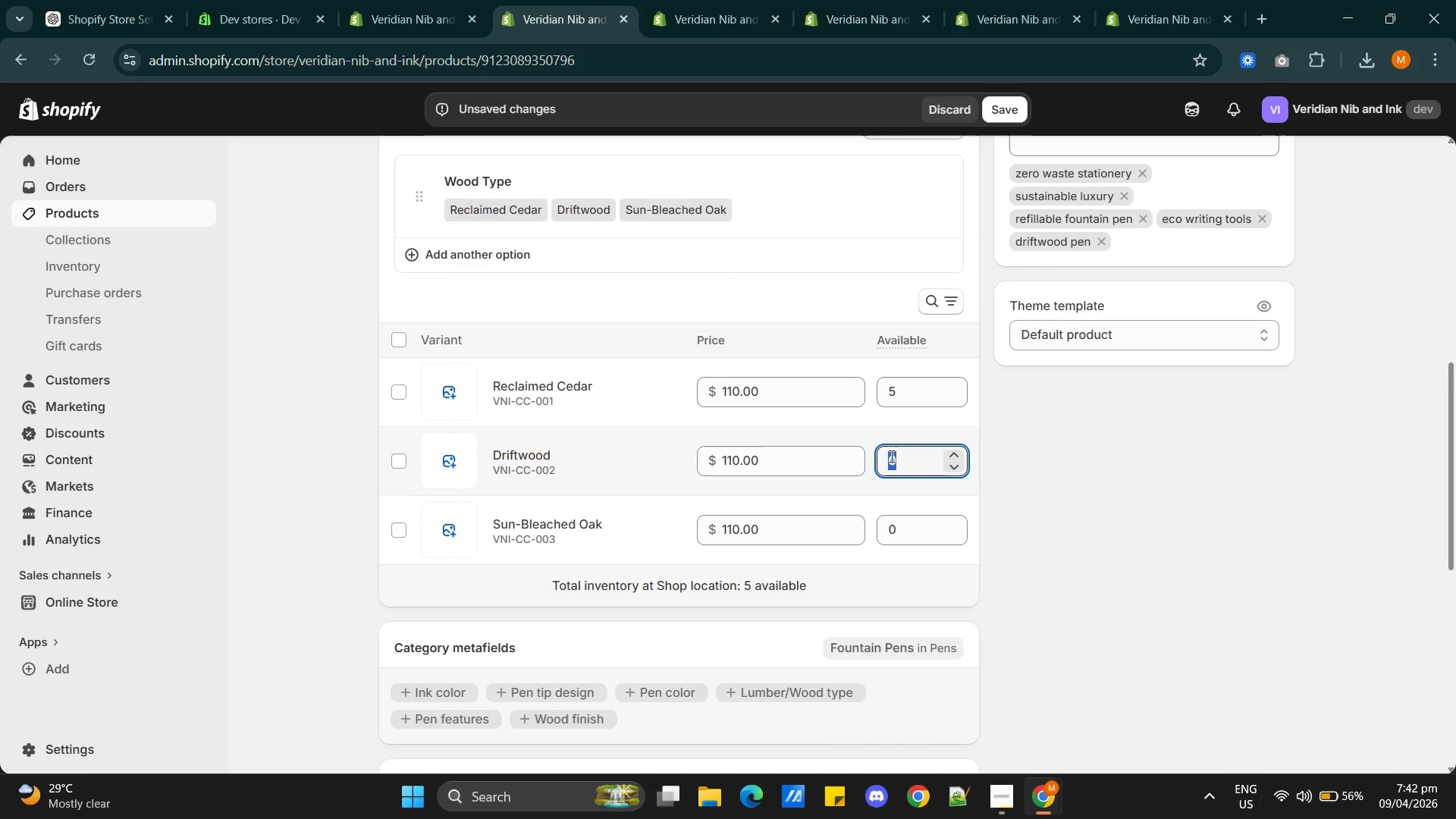 
triple_click([890, 456])
 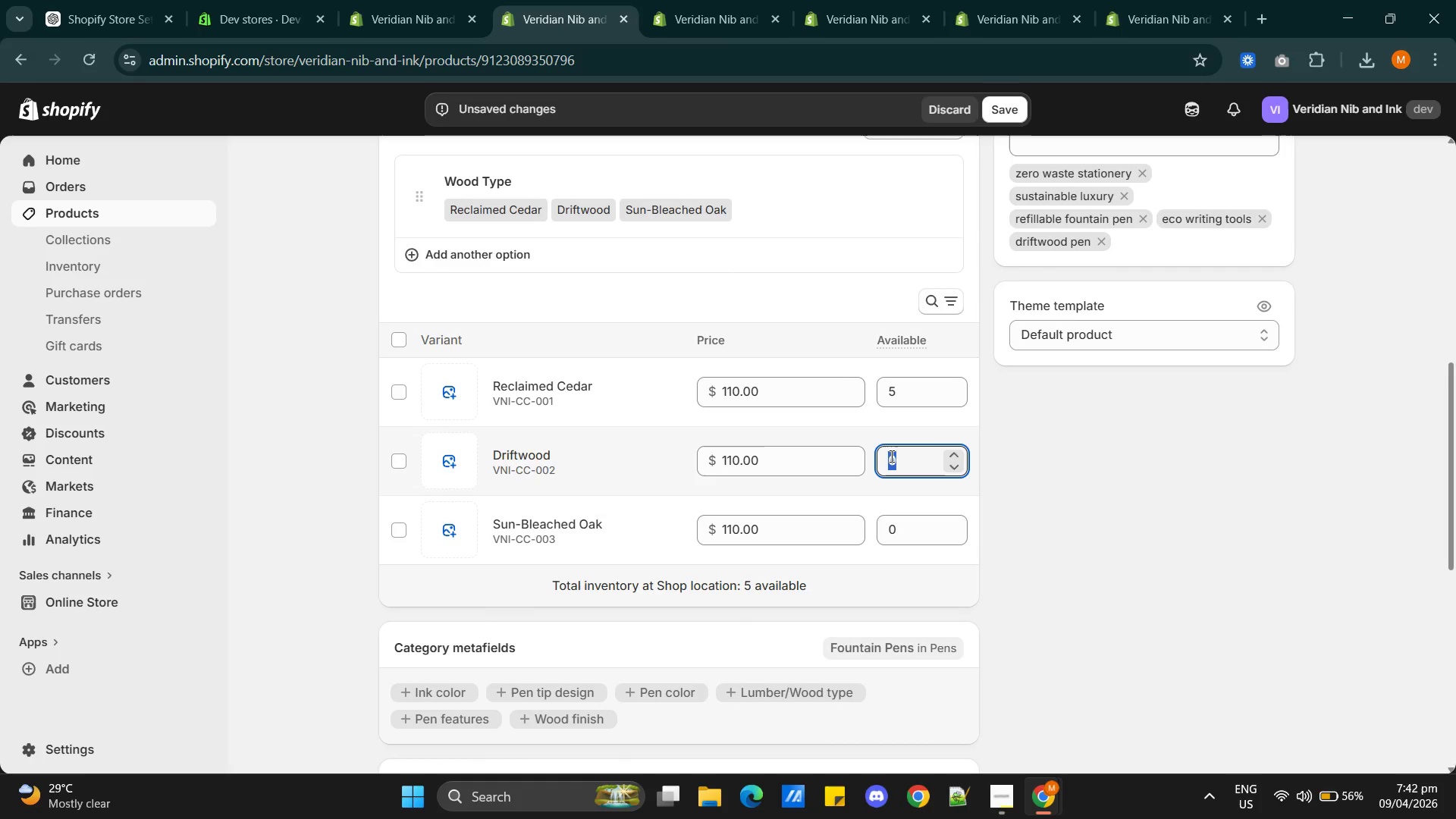 
triple_click([890, 456])
 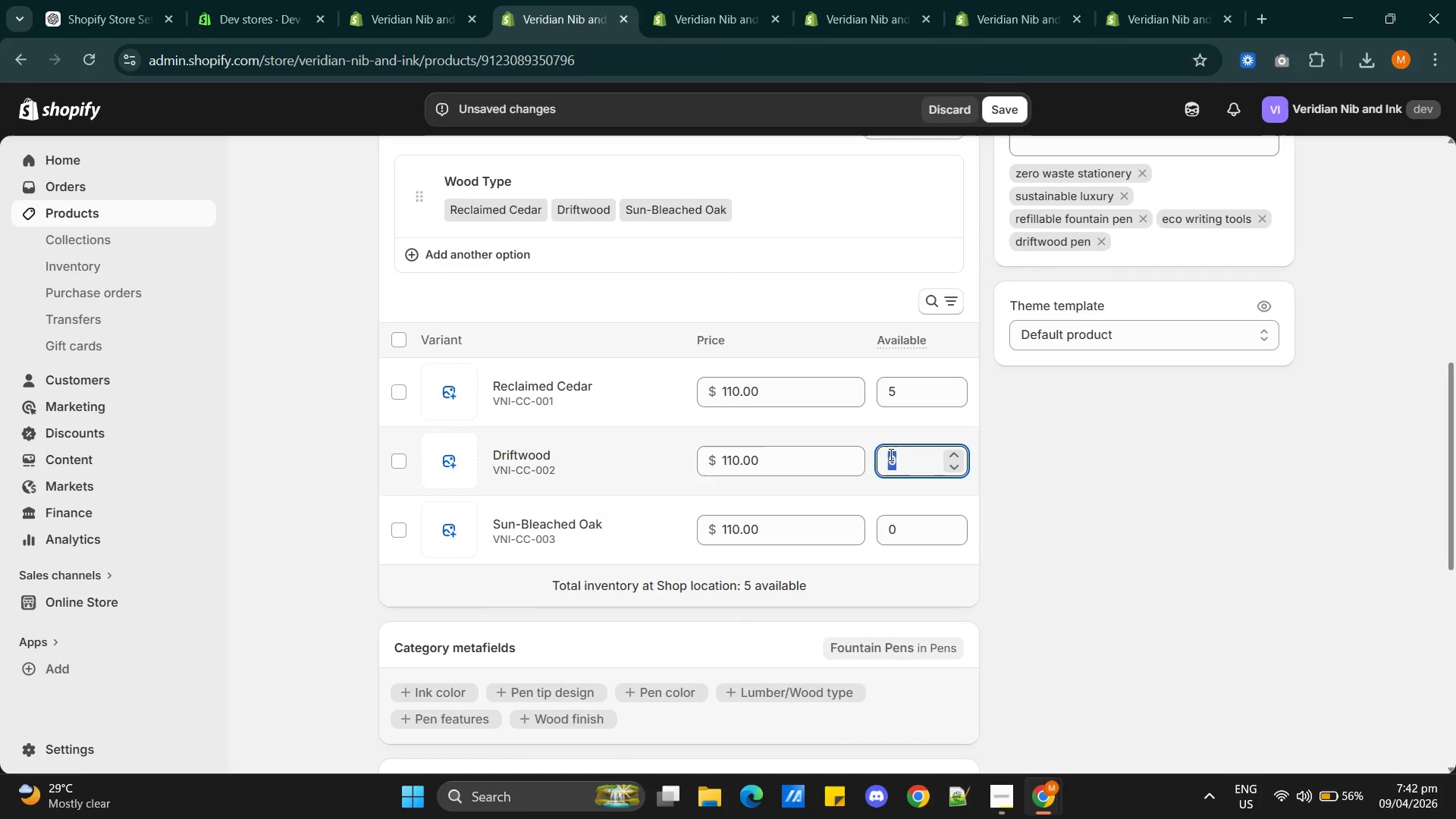 
key(5)
 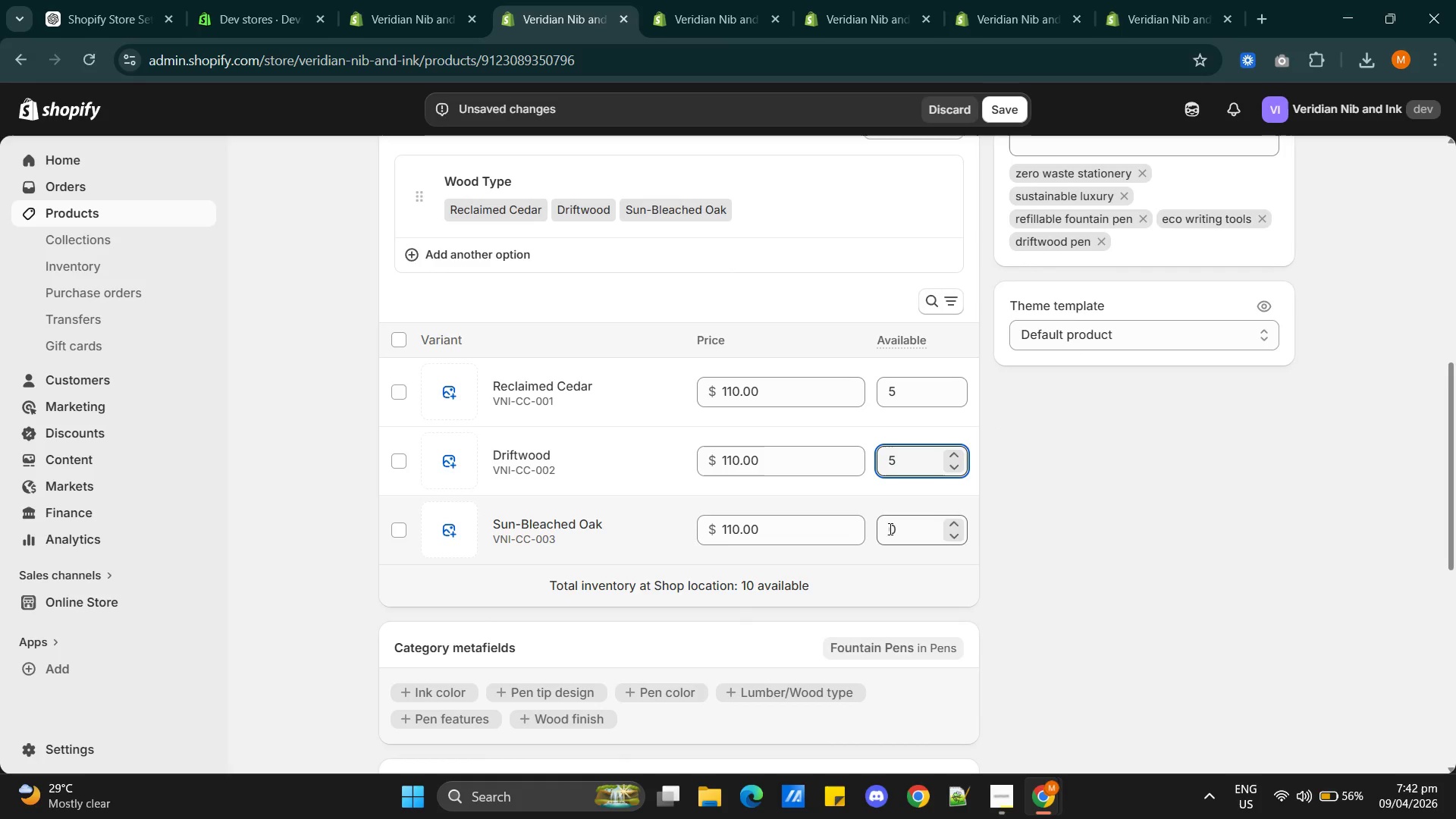 
double_click([889, 529])
 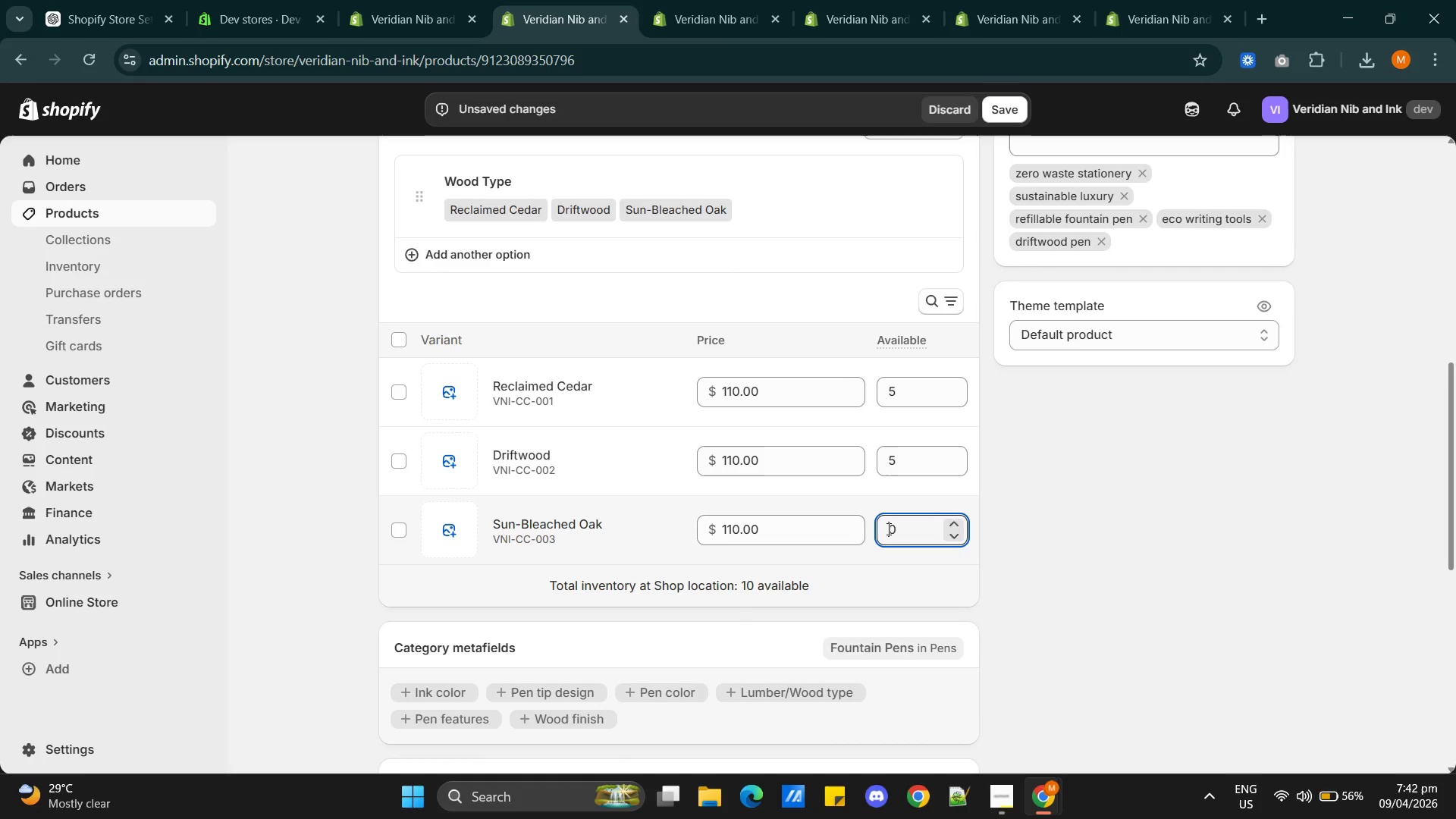 
key(5)
 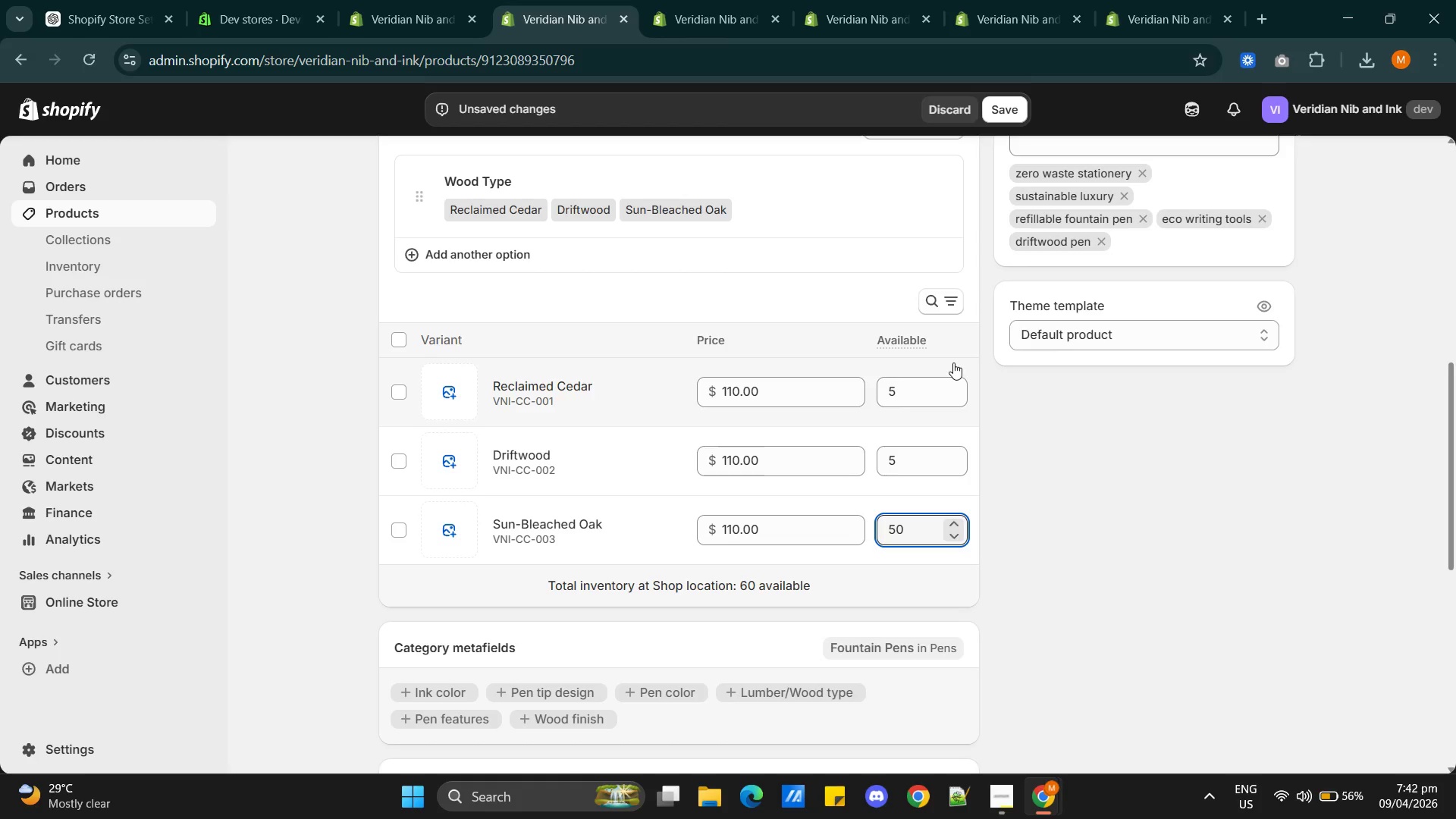 
key(Backspace)
 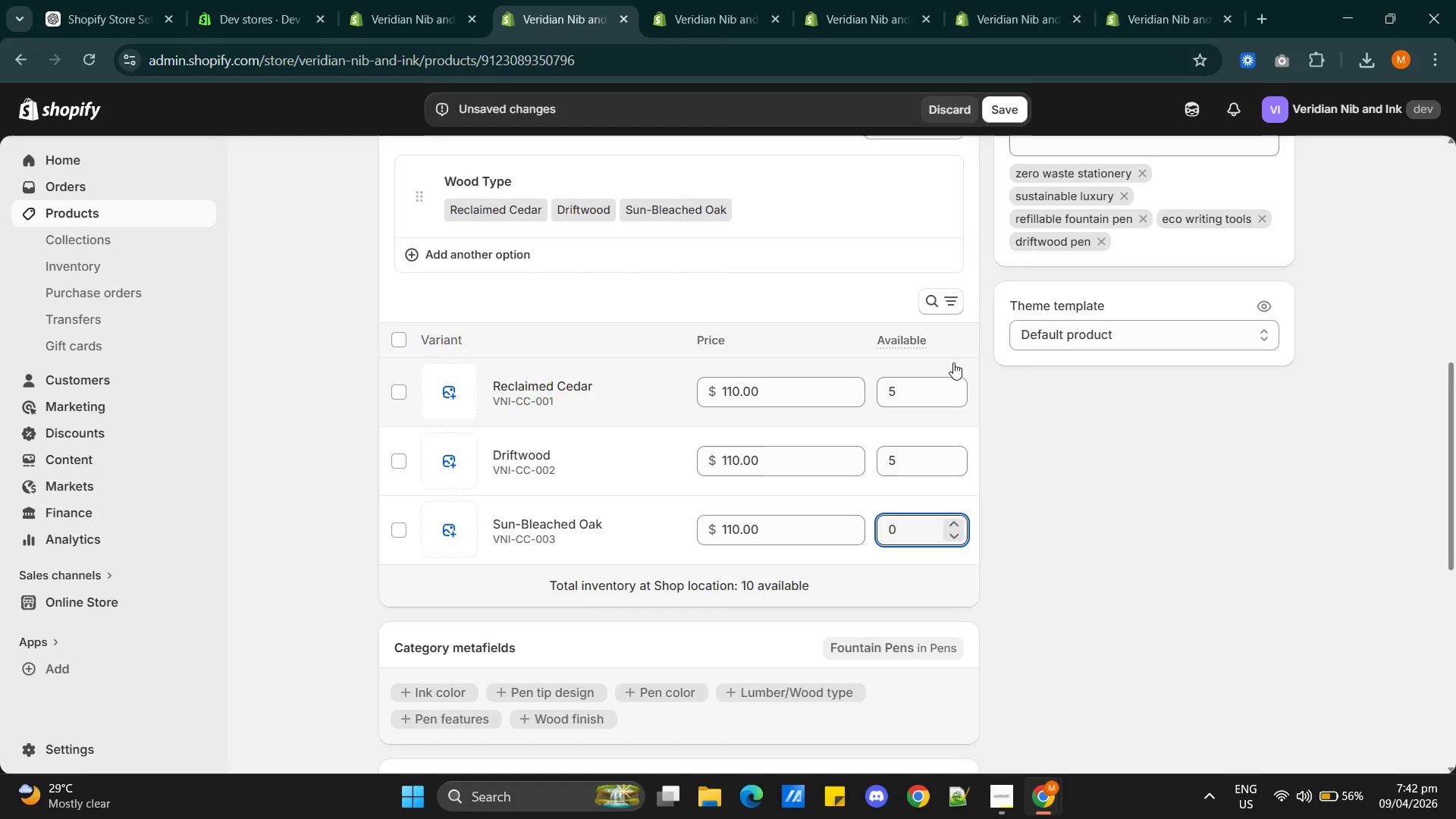 
key(ArrowRight)
 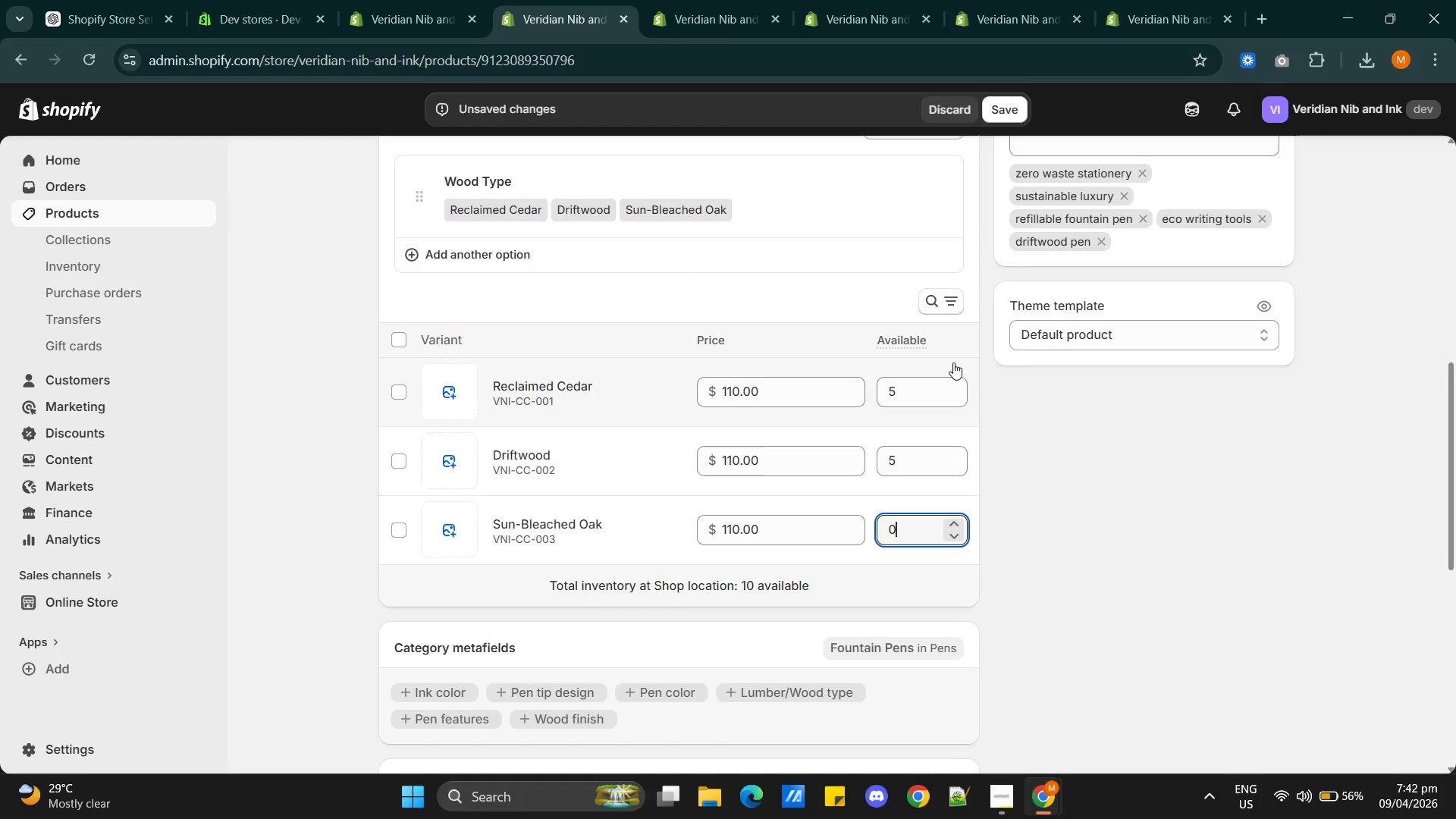 
key(Backspace)
 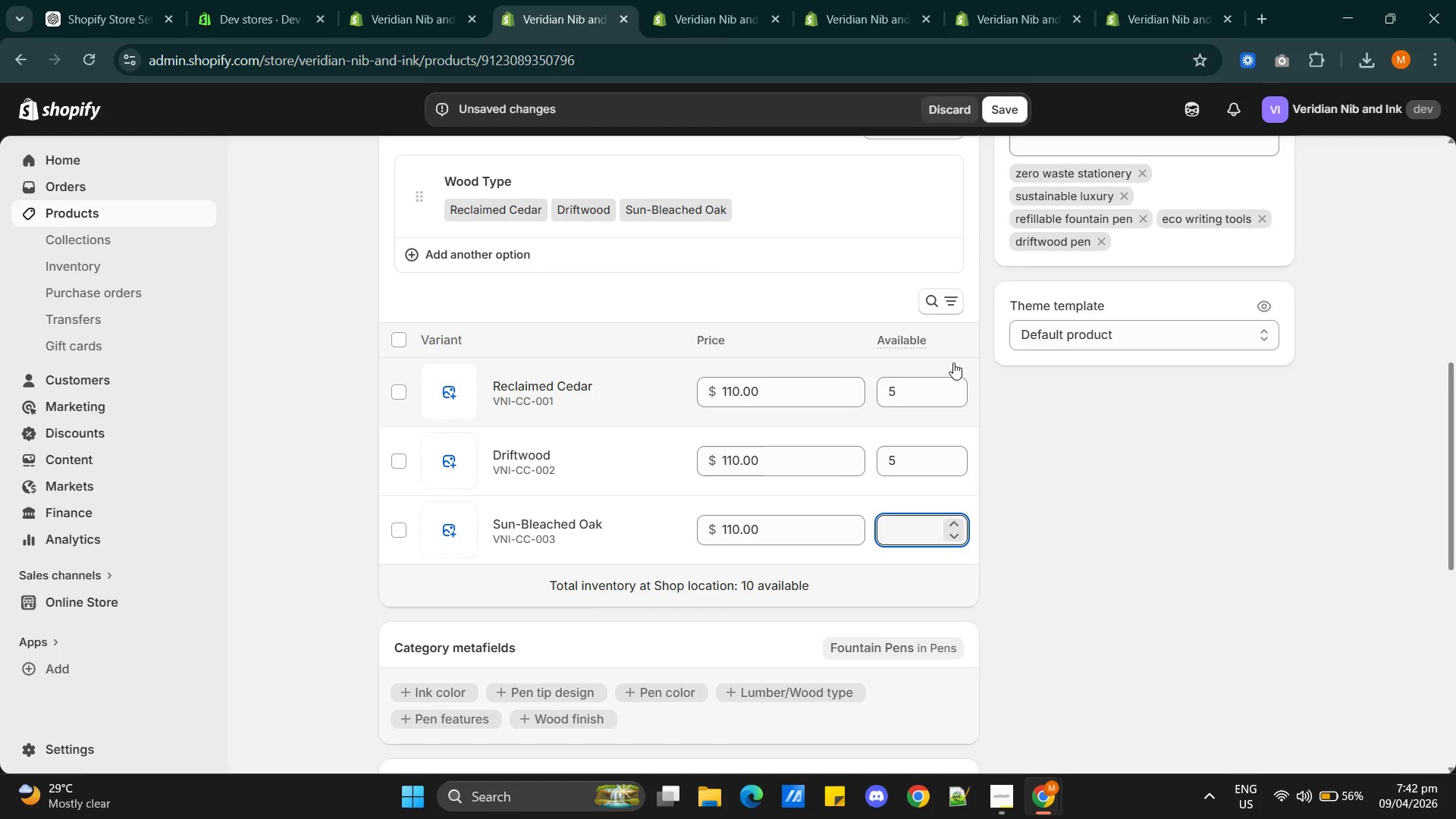 
key(5)
 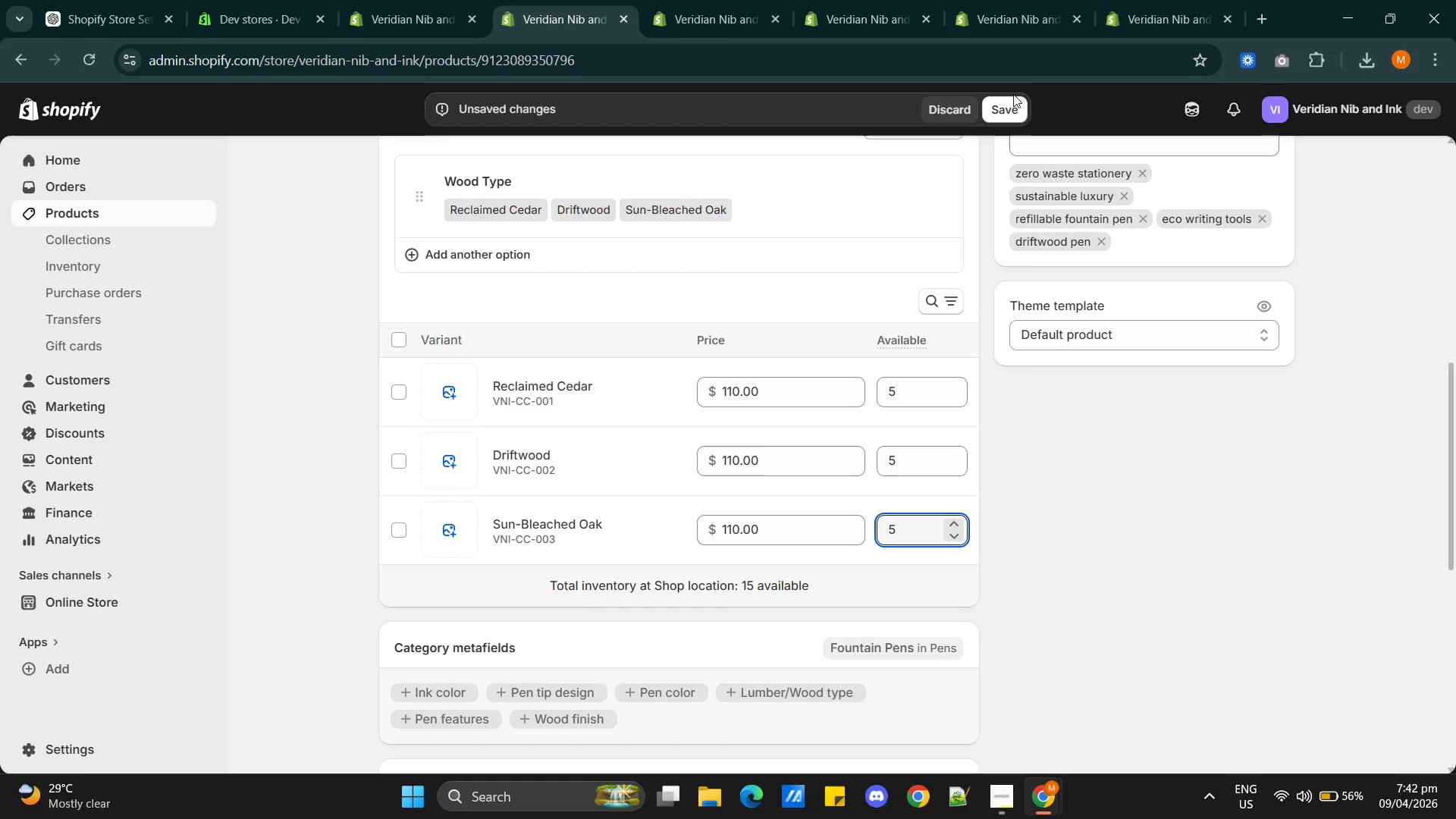 
left_click([1004, 102])
 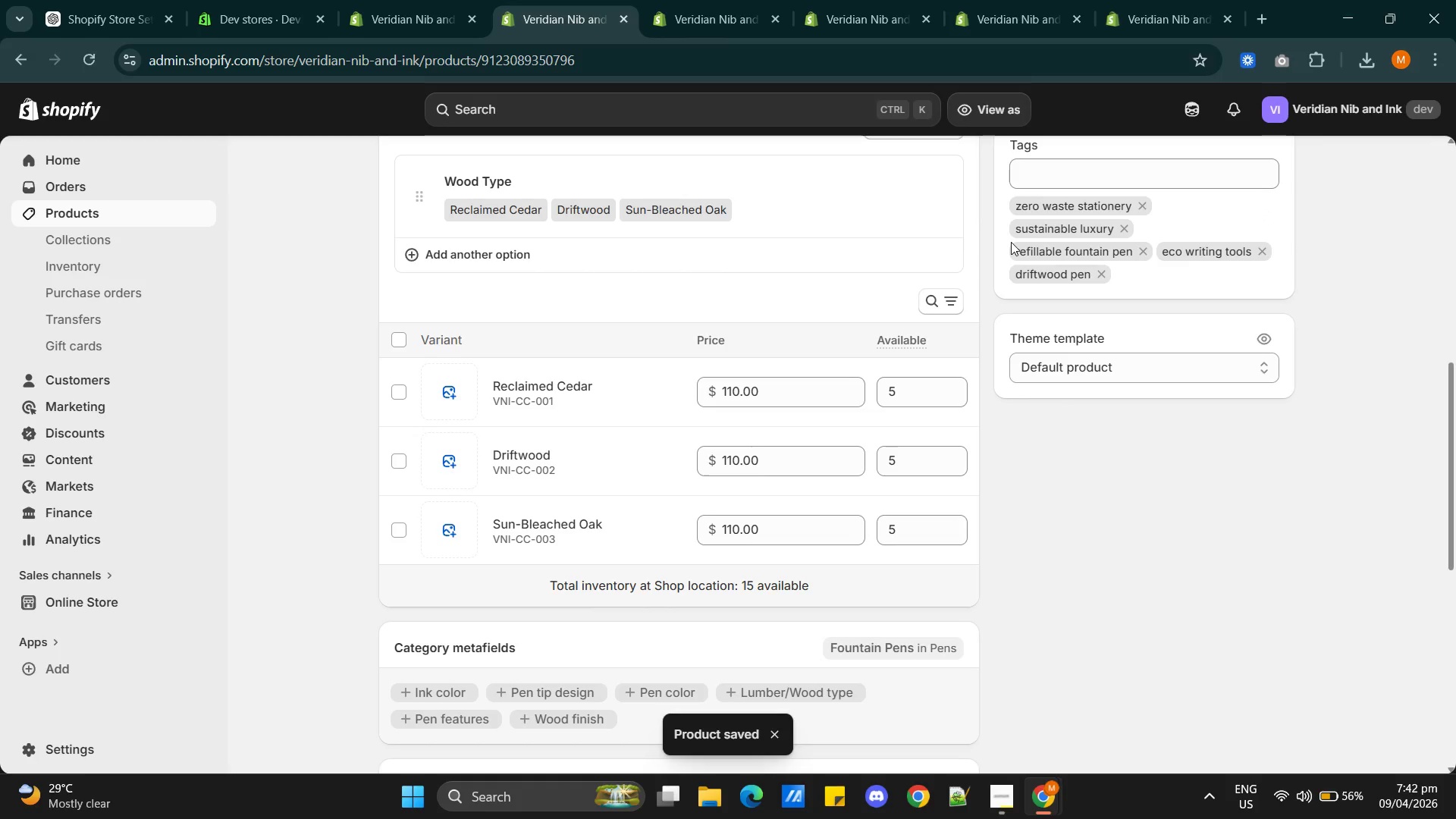 
wait(7.22)
 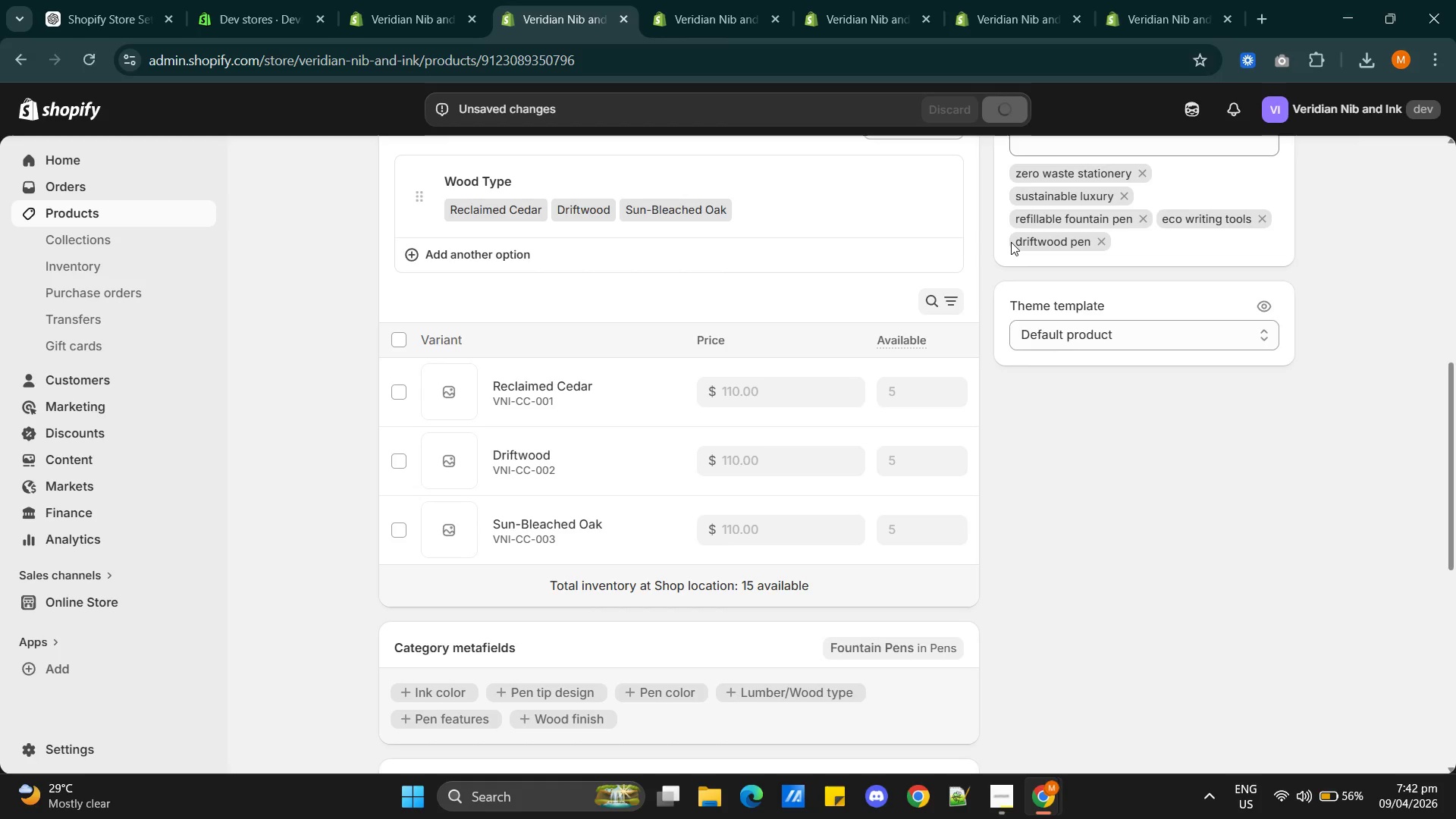 
left_click([1127, 17])
 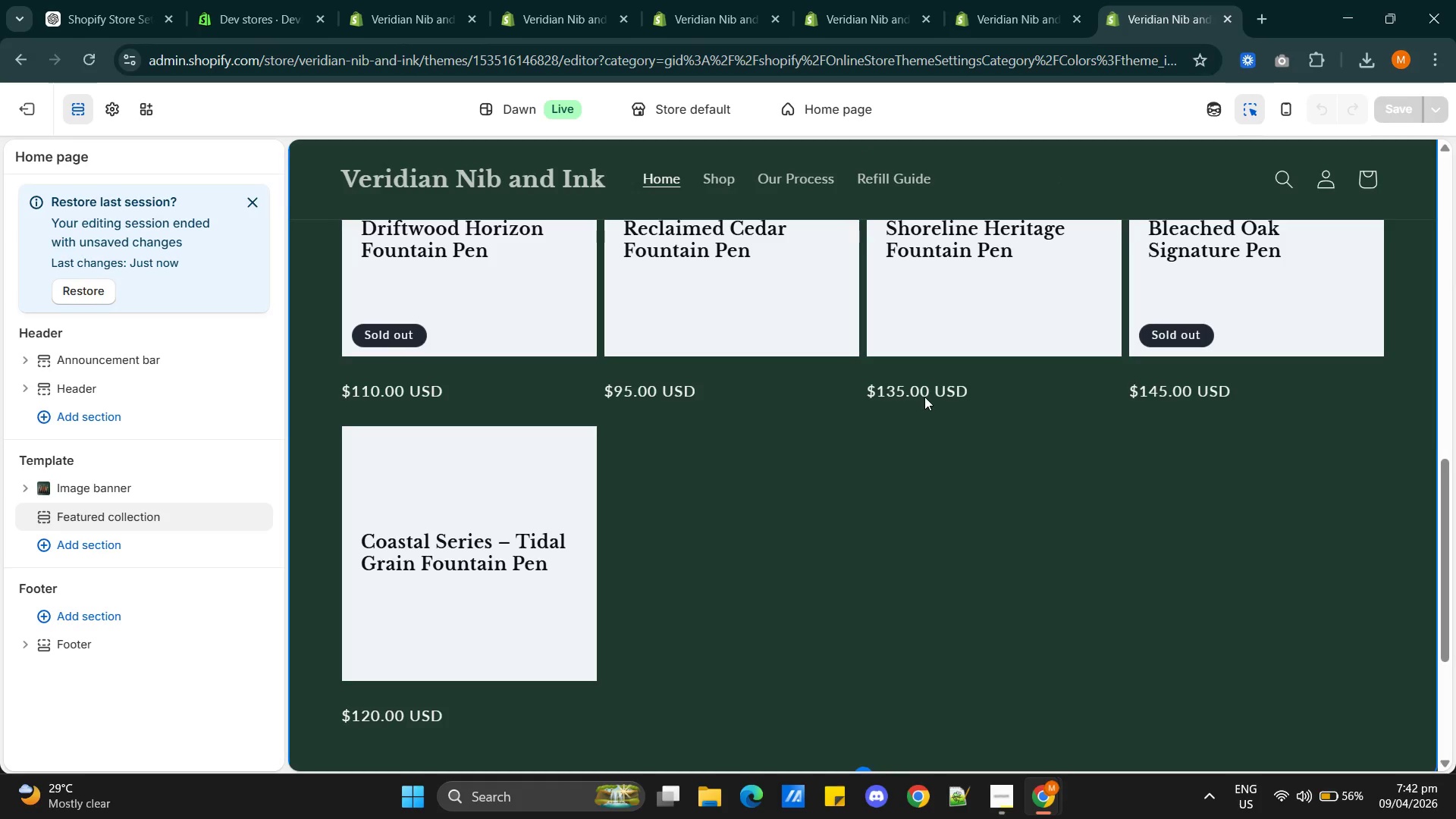 
scroll: coordinate [923, 366], scroll_direction: up, amount: 15.0
 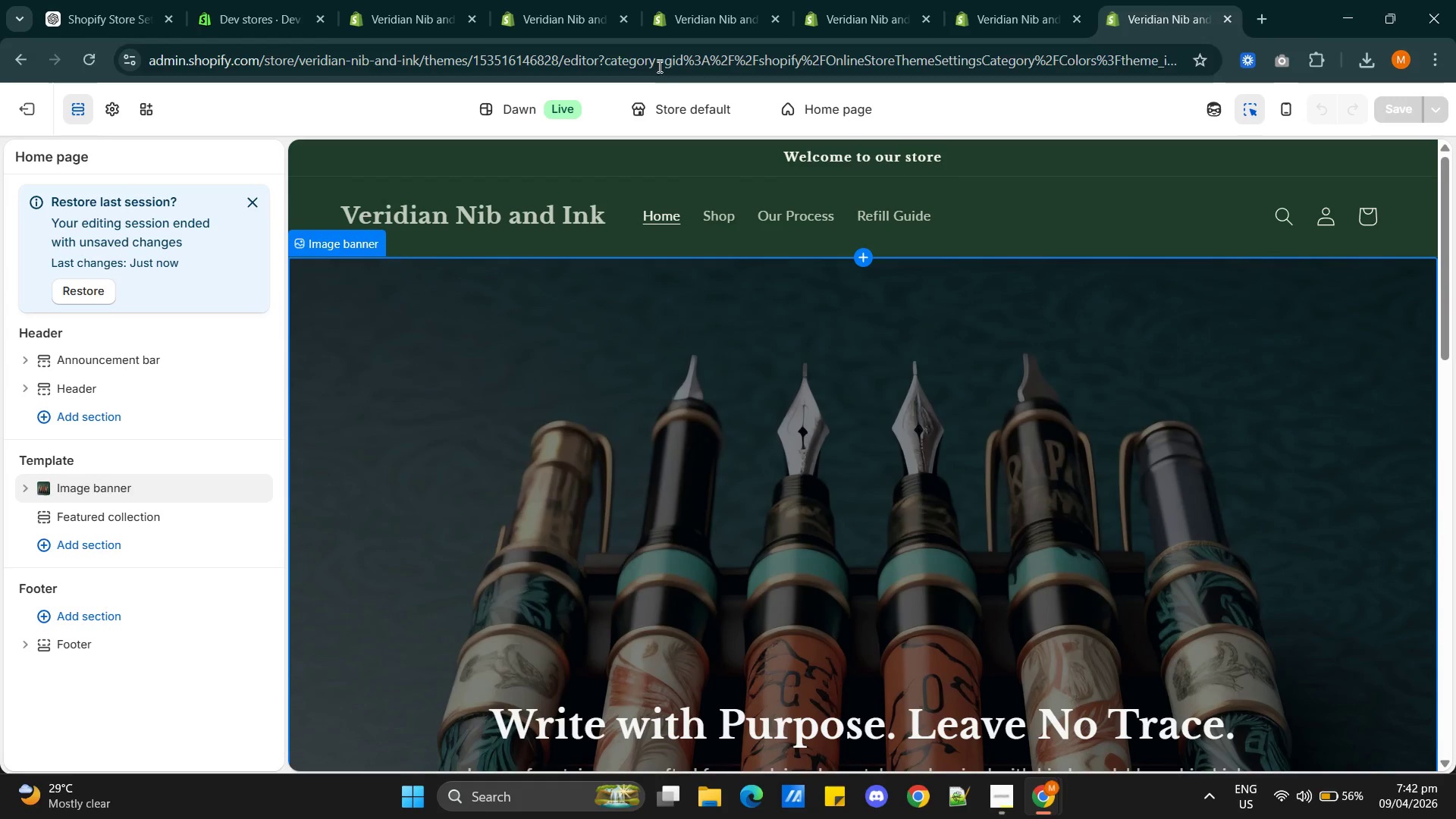 
left_click([656, 58])
 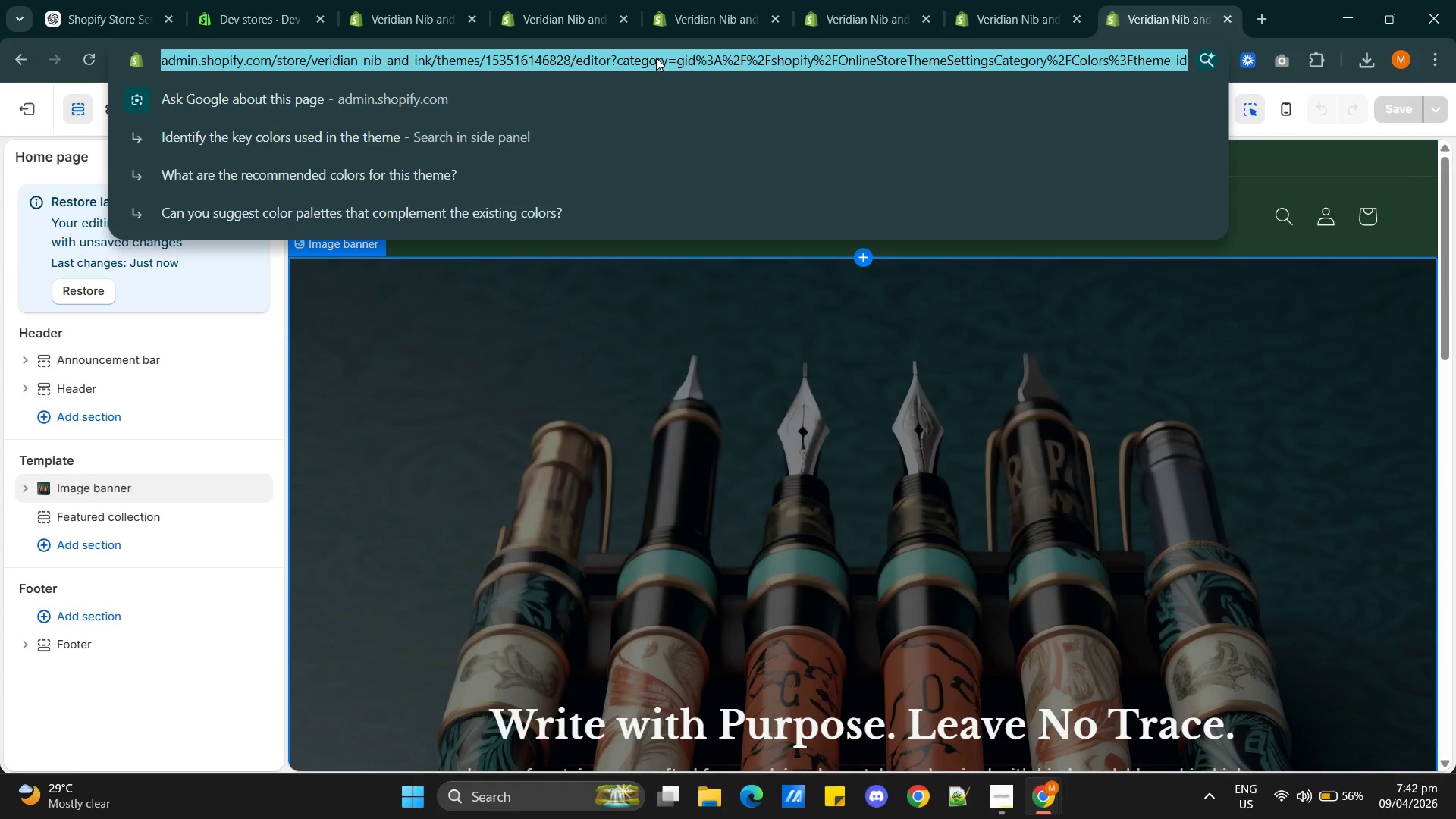 
key(Enter)
 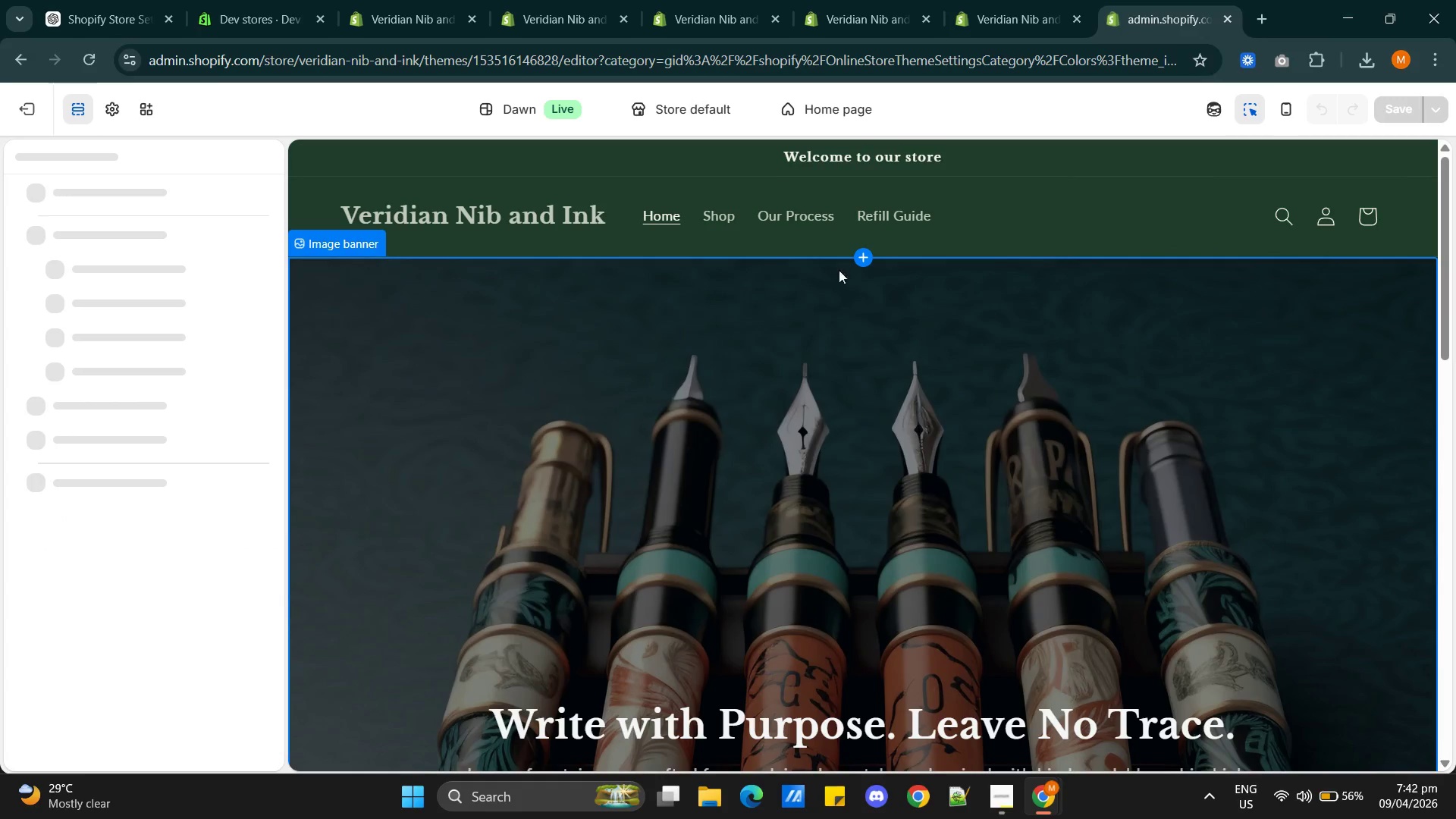 
scroll: coordinate [949, 413], scroll_direction: down, amount: 5.0
 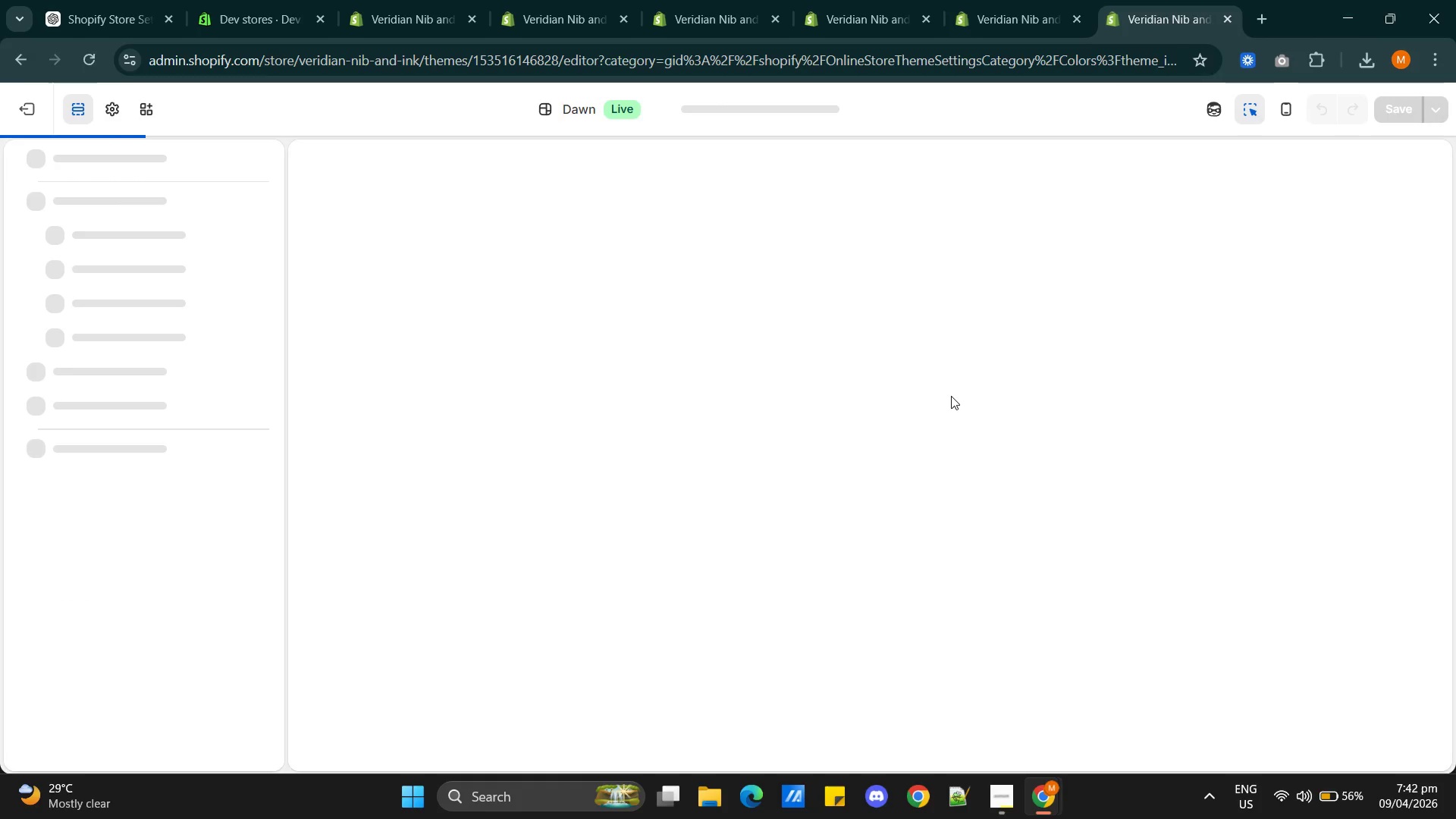 
wait(5.17)
 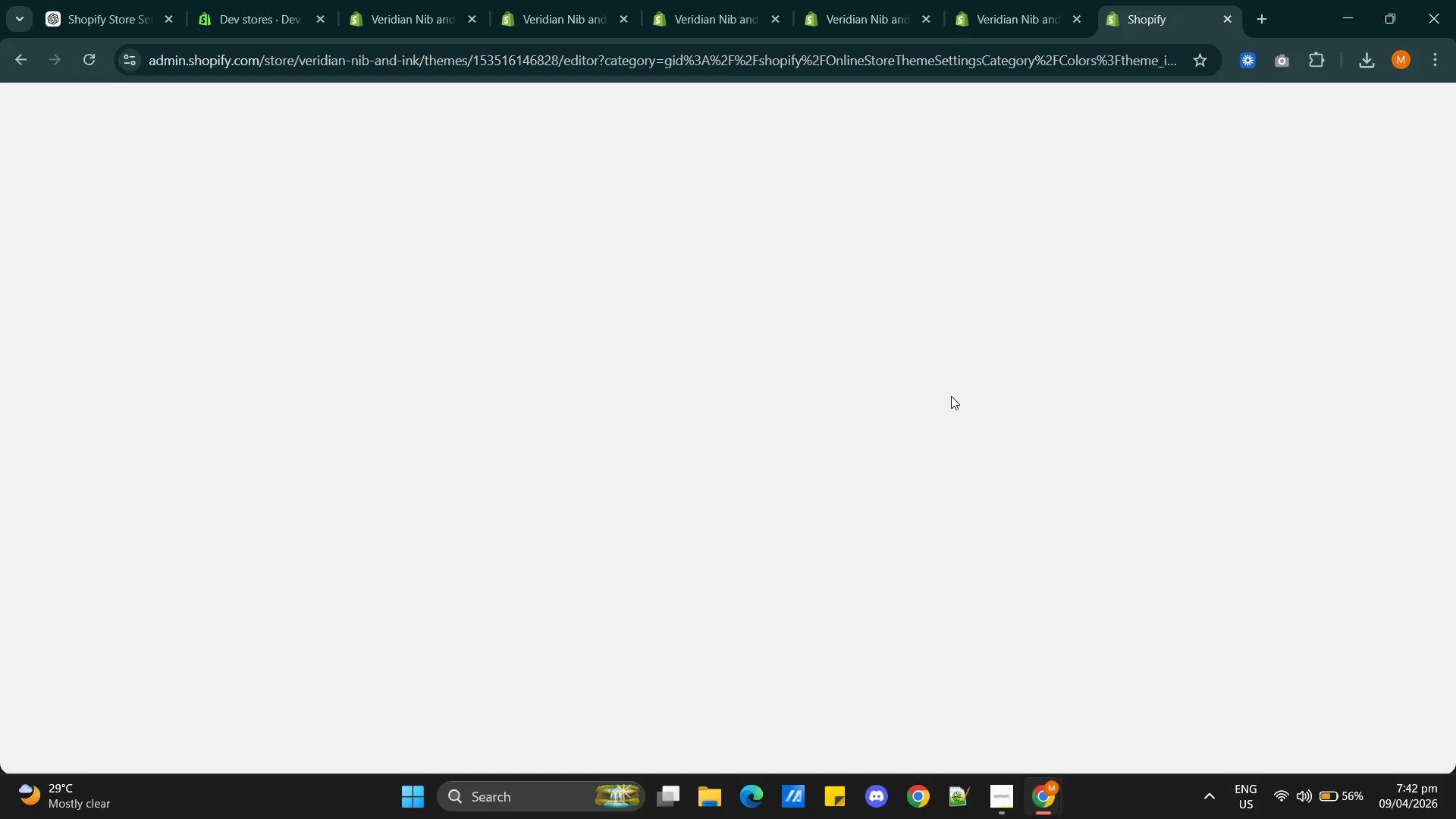 
scroll: coordinate [1102, 425], scroll_direction: down, amount: 8.0
 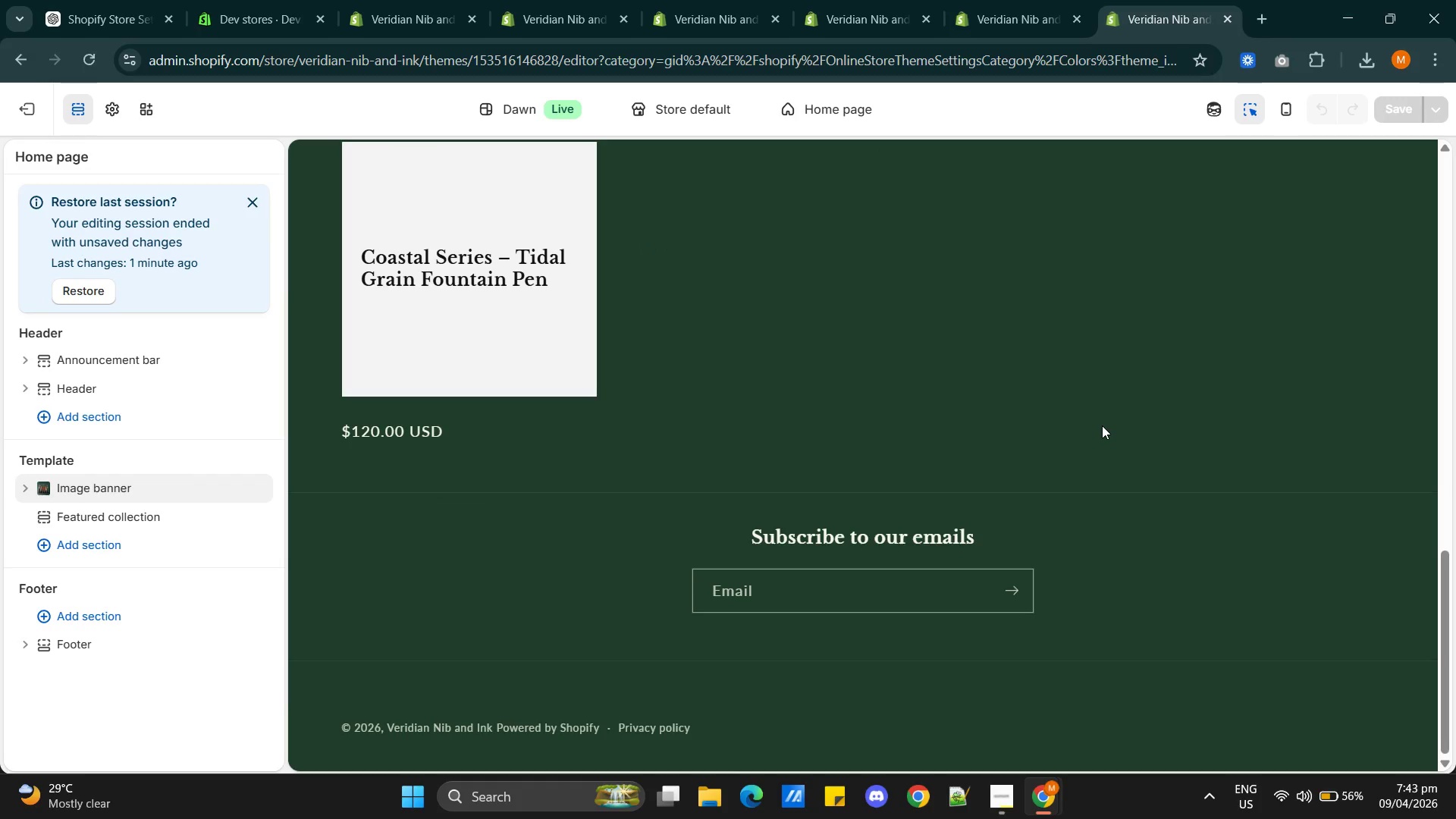 
scroll: coordinate [1102, 425], scroll_direction: up, amount: 1.0
 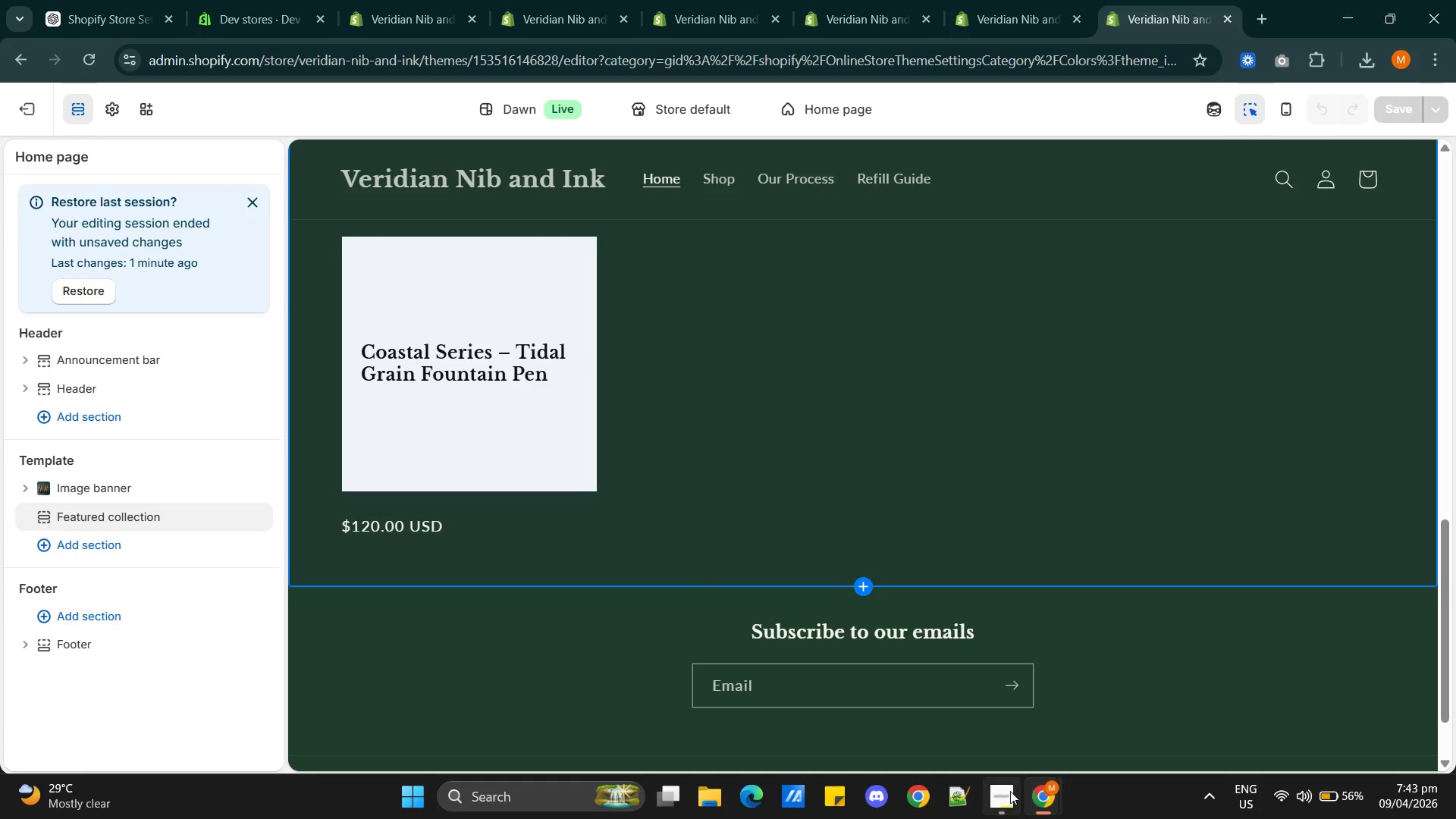 
left_click([1006, 791])